 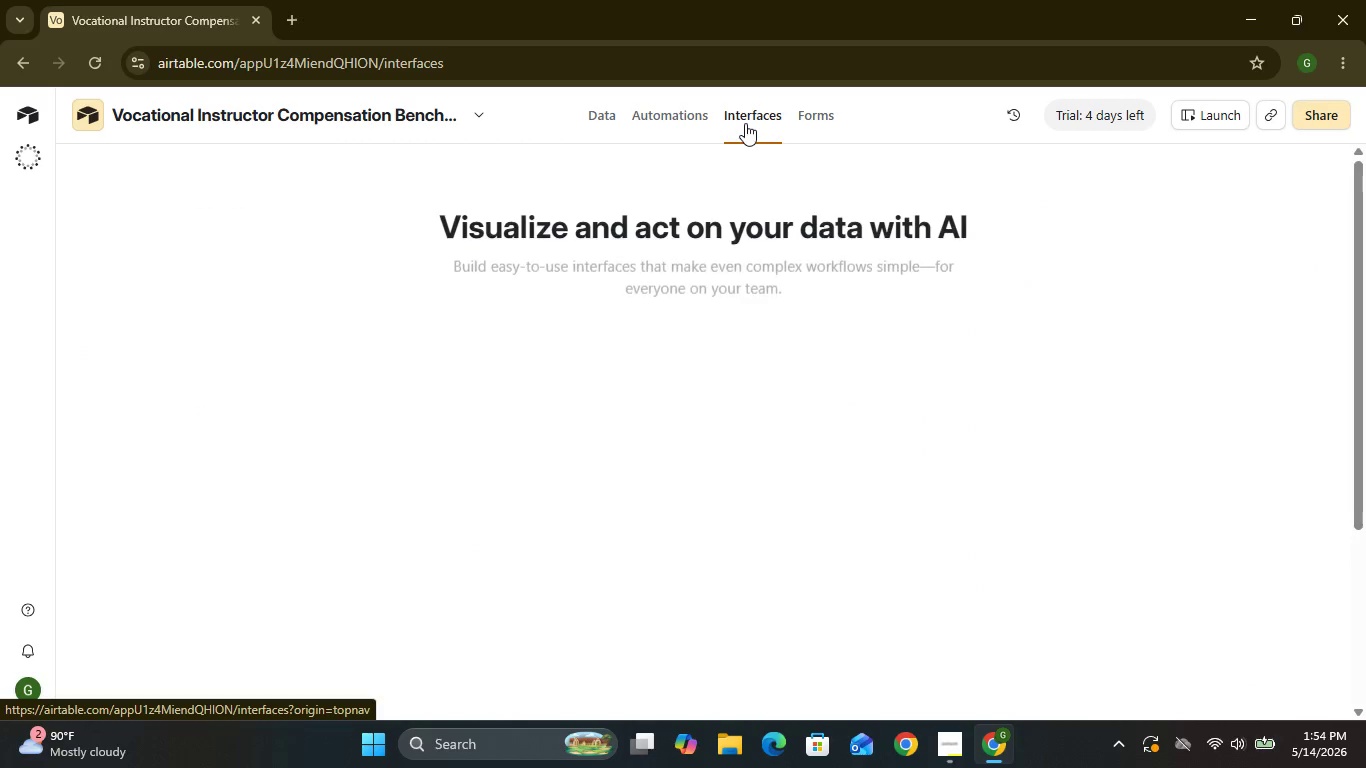 
left_click([750, 344])
 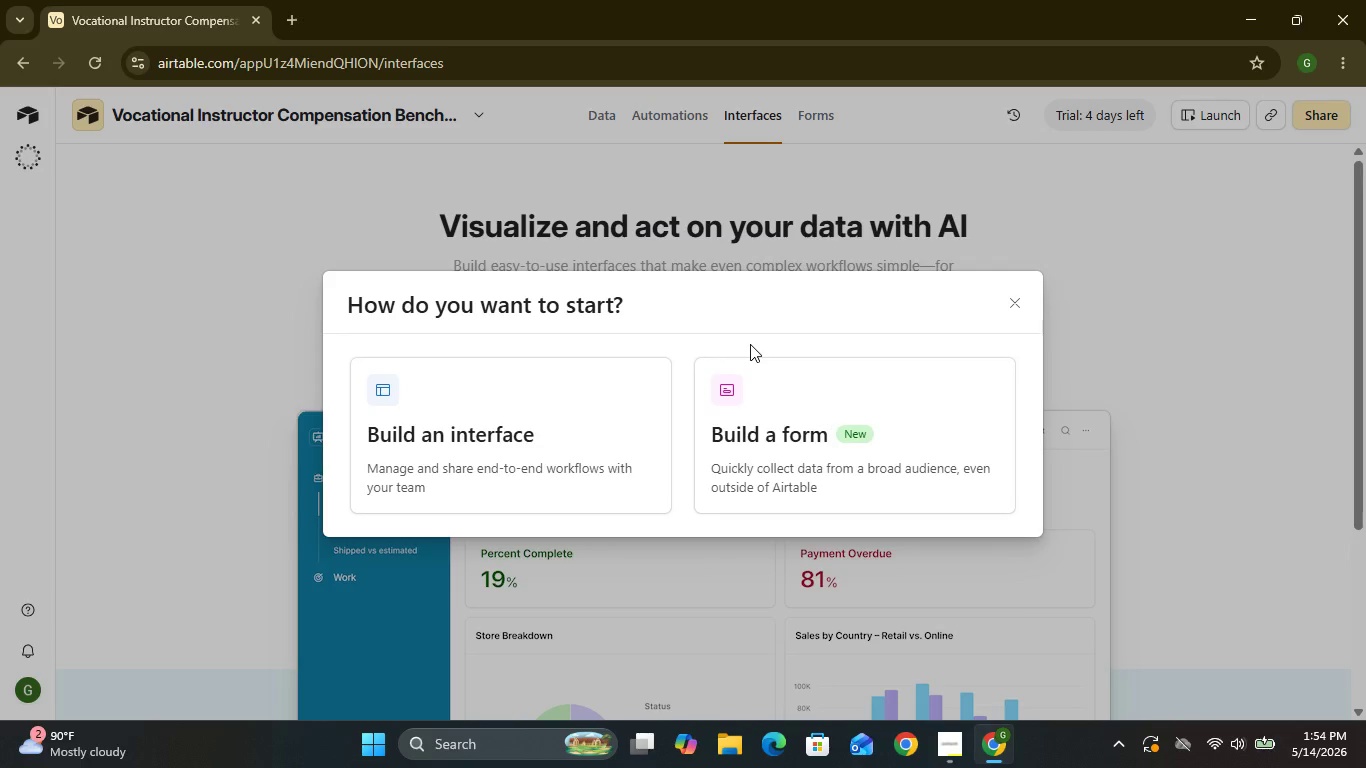 
left_click([623, 383])
 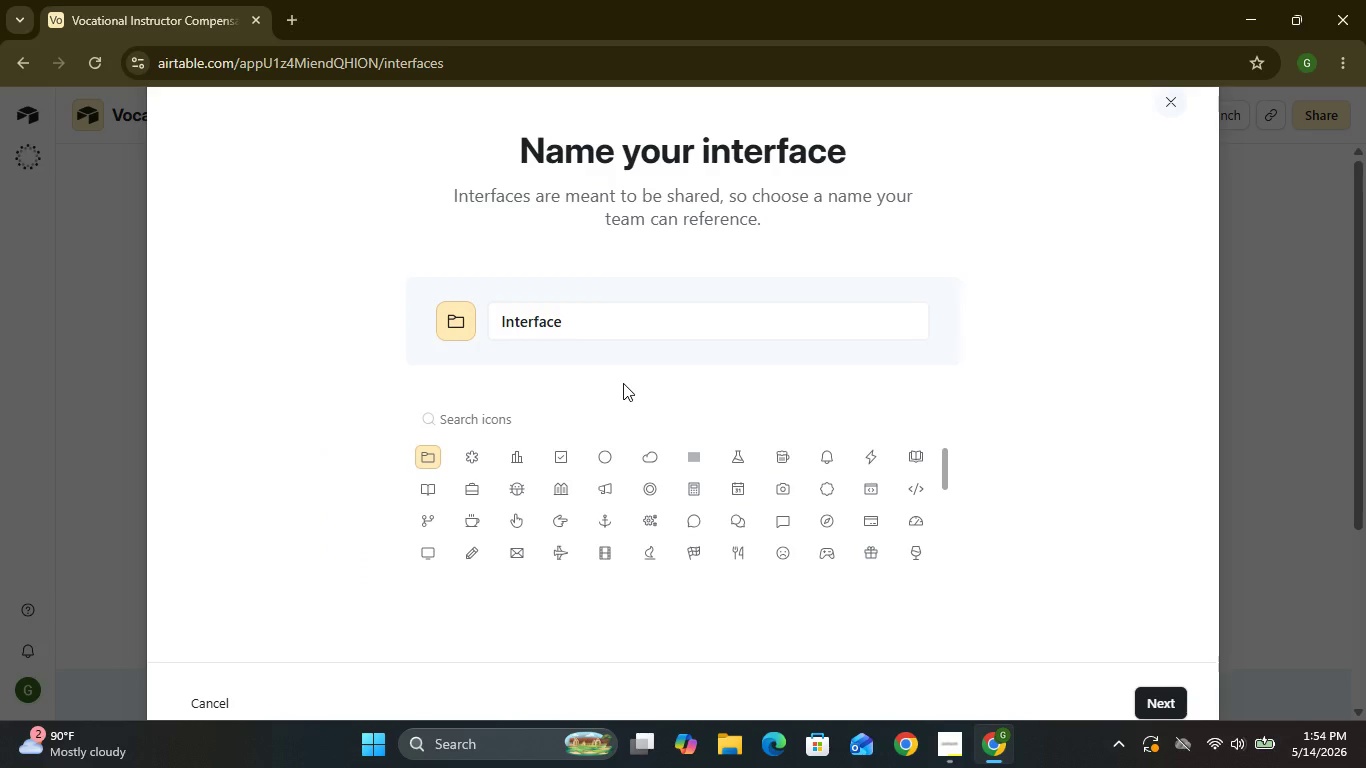 
left_click([567, 319])
 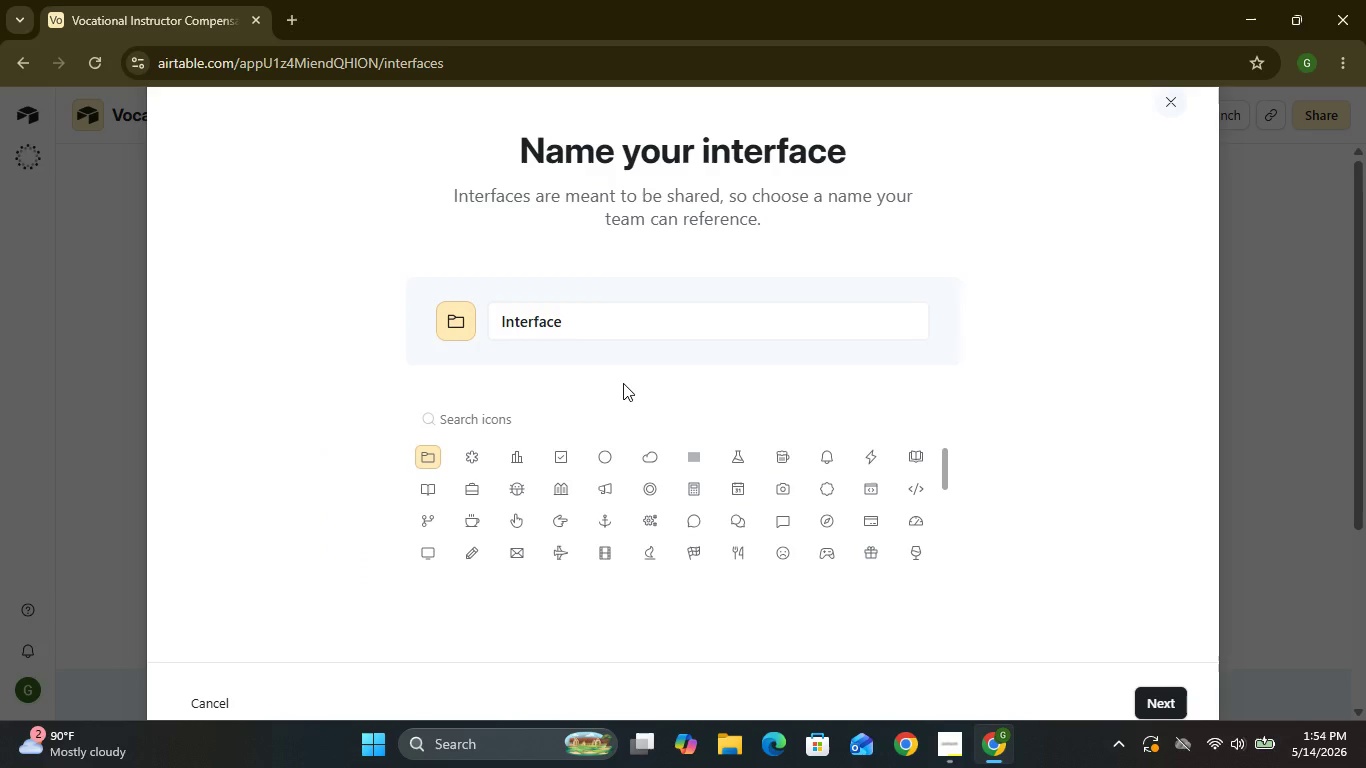 
double_click([567, 319])
 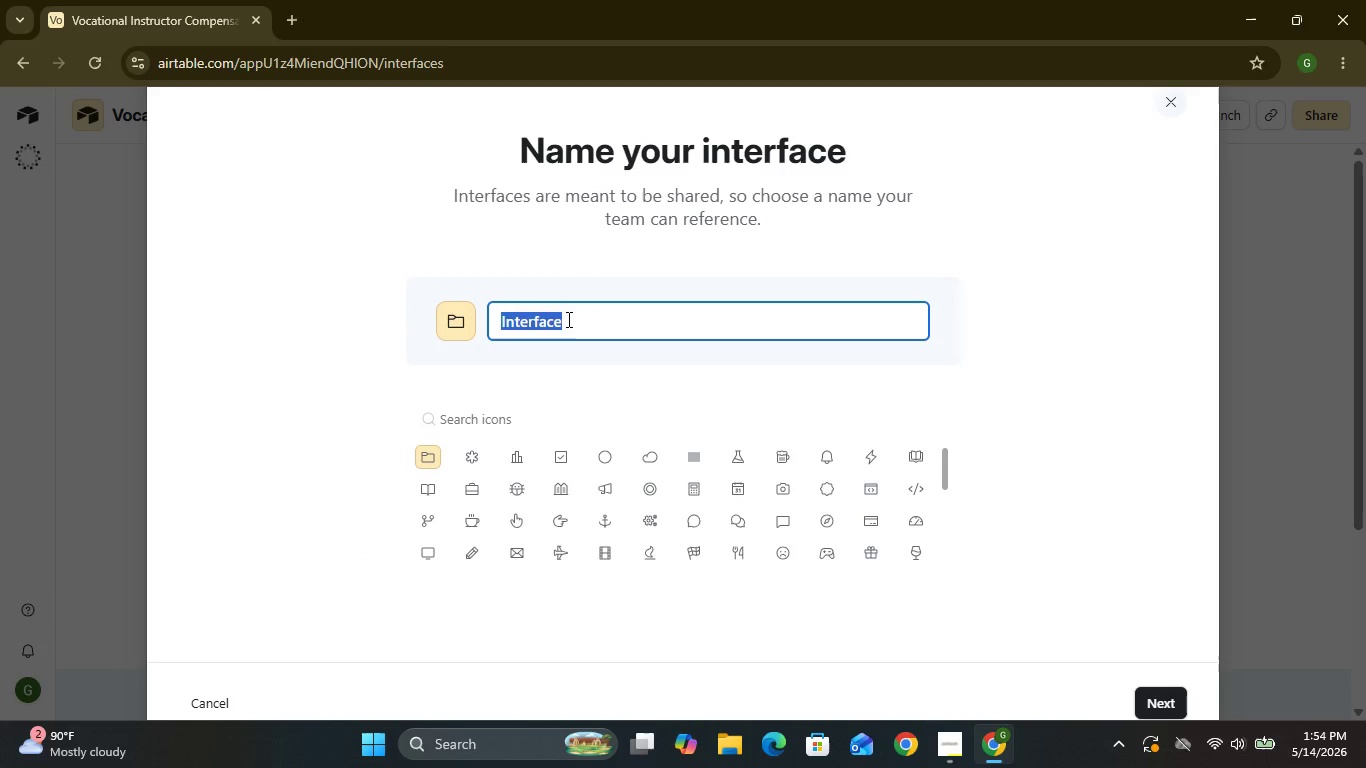 
wait(8.67)
 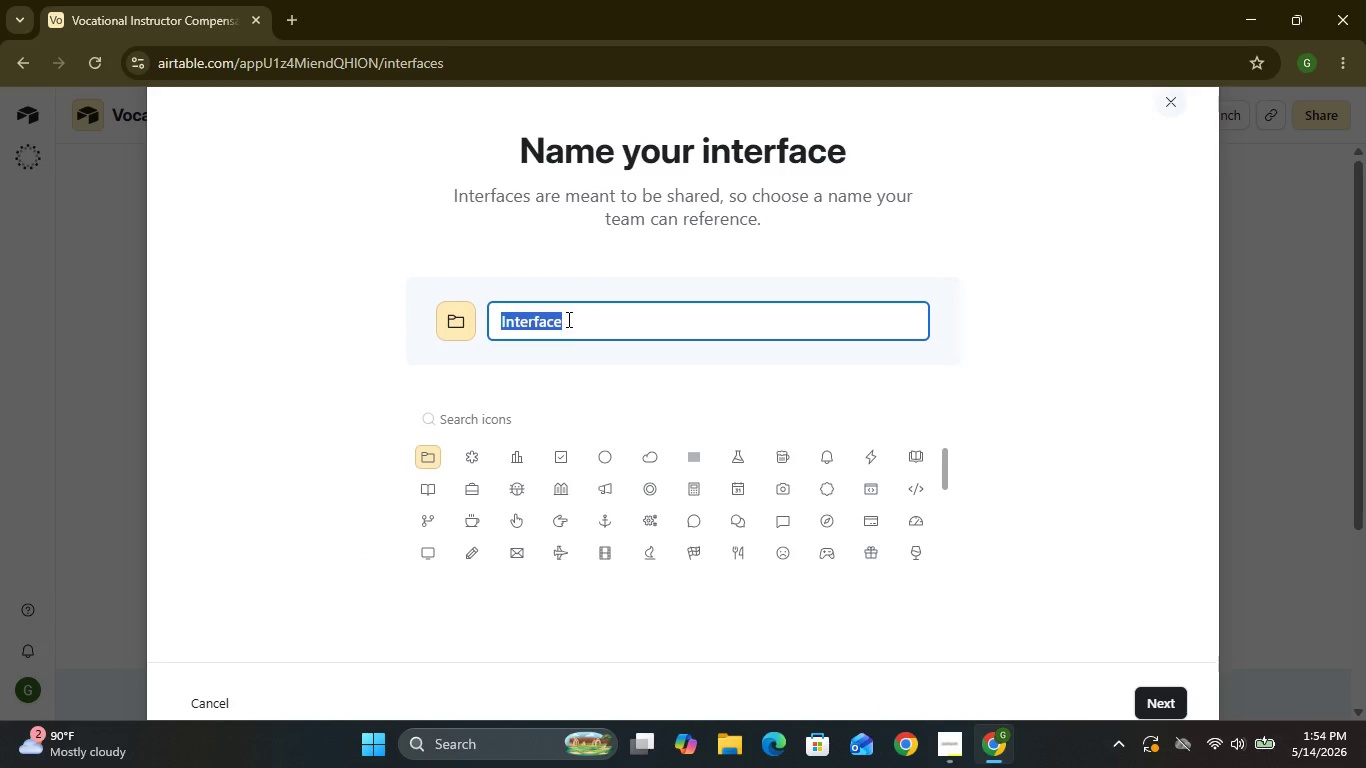 
key(Control+C)
 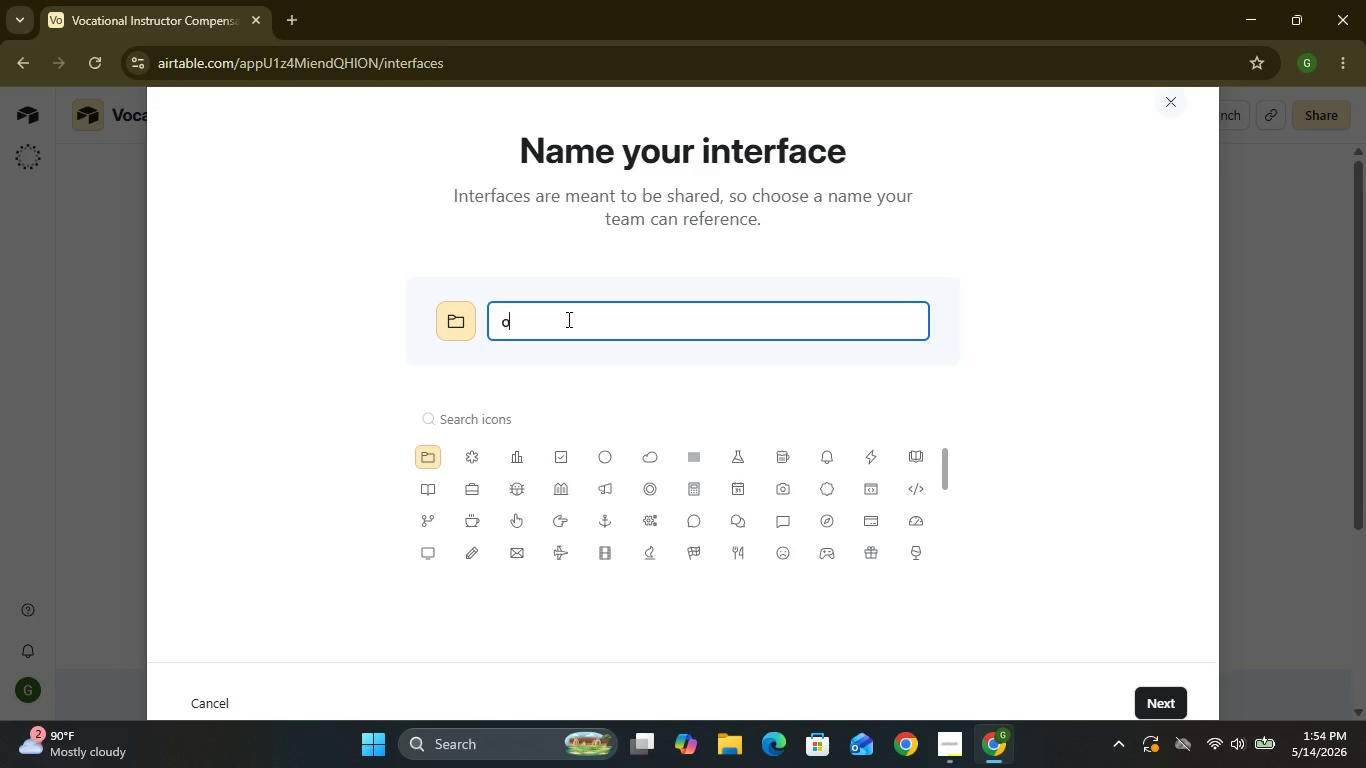 
type(omp)
key(Backspace)
key(Backspace)
key(Backspace)
 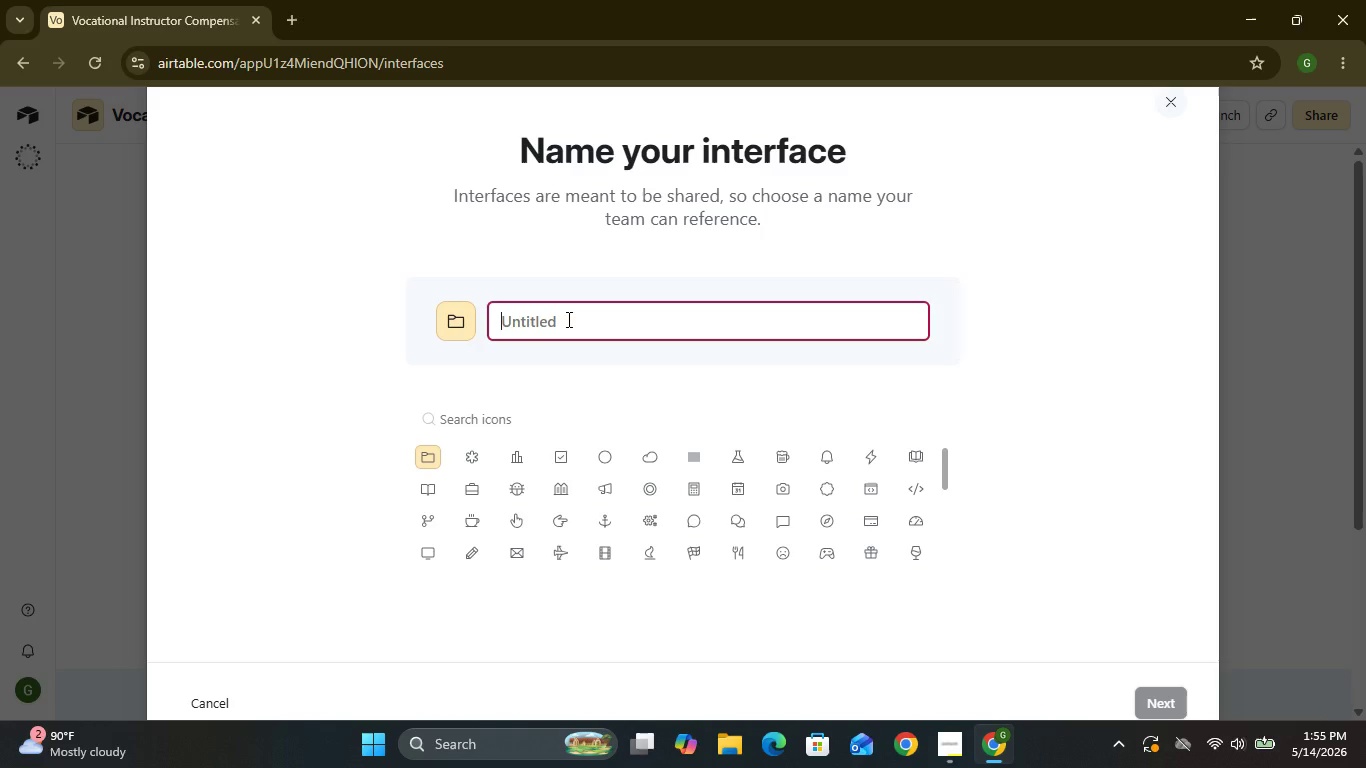 
key(Control+C)
 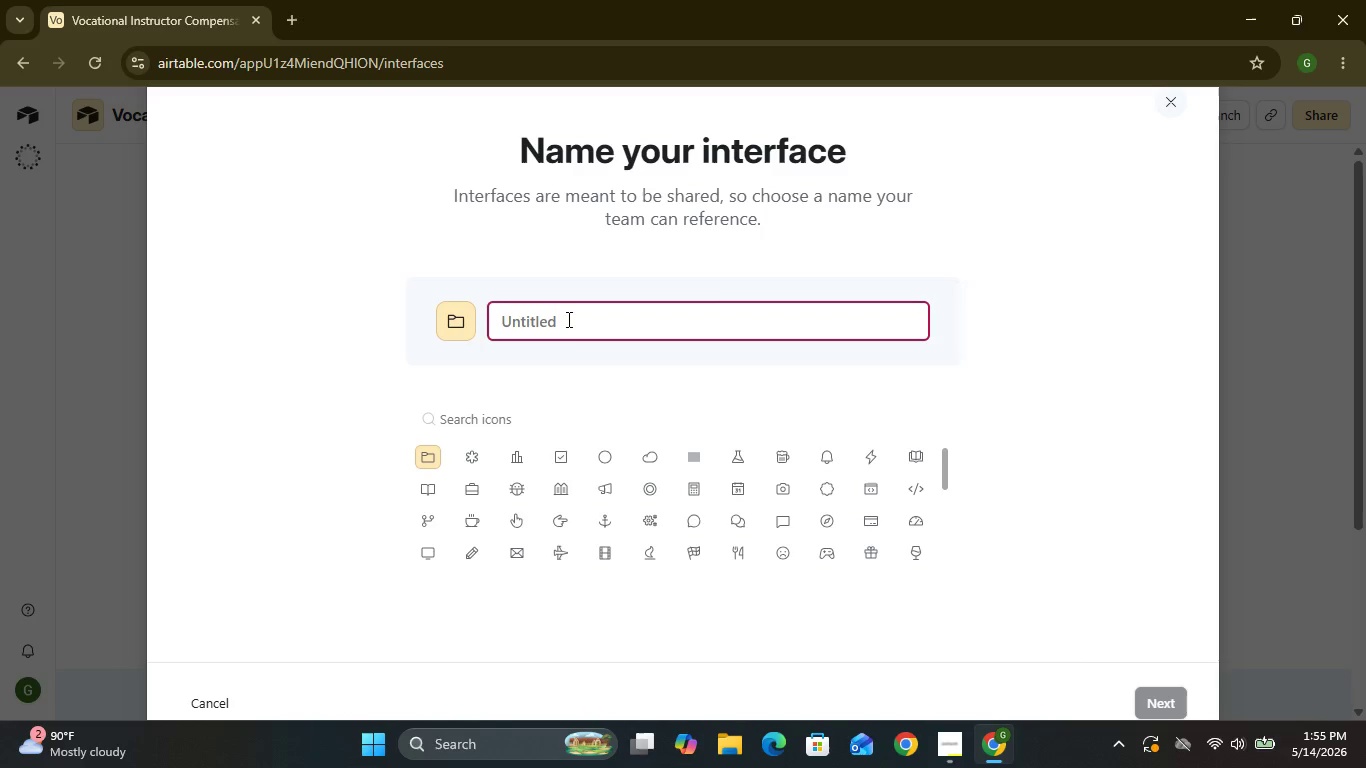 
type(omp)
key(Backspace)
key(Backspace)
key(Backspace)
type(Compensation Benchmark)
 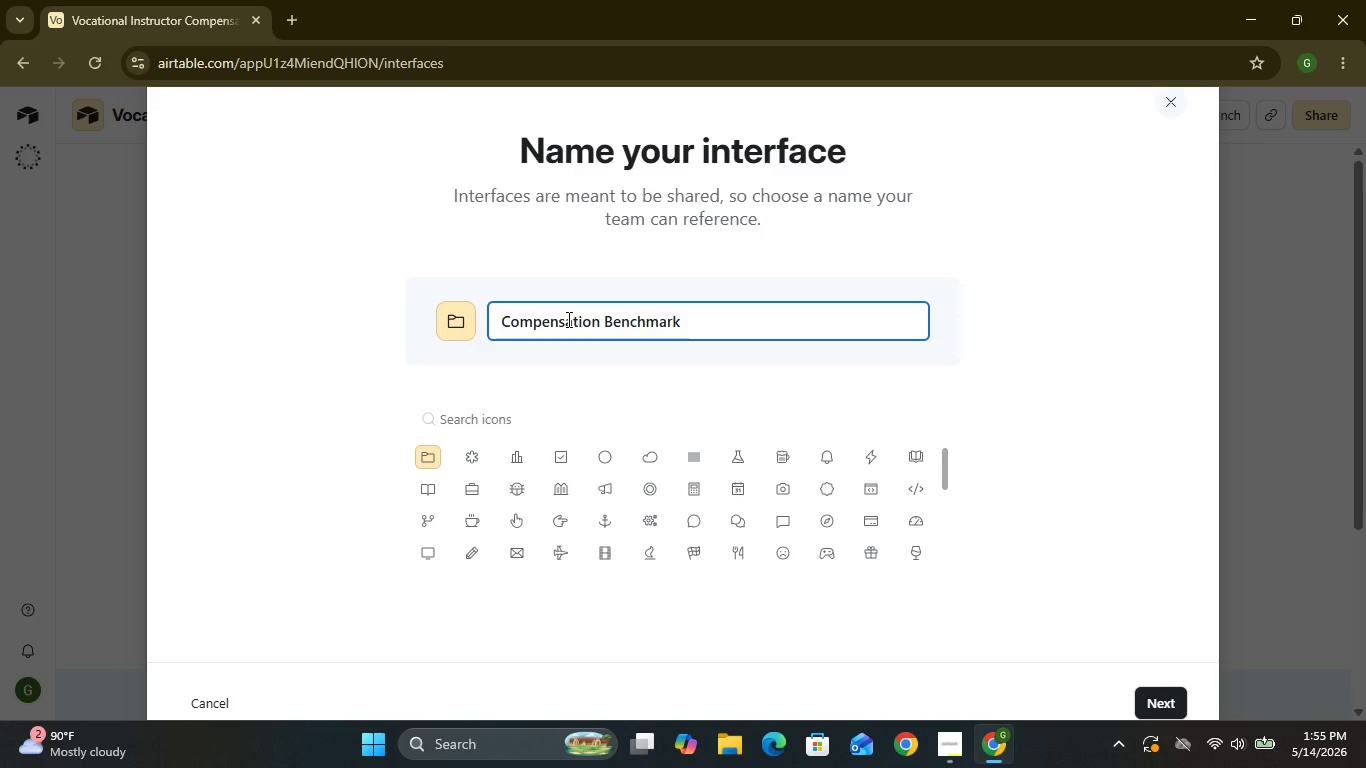 
type( Dash)
 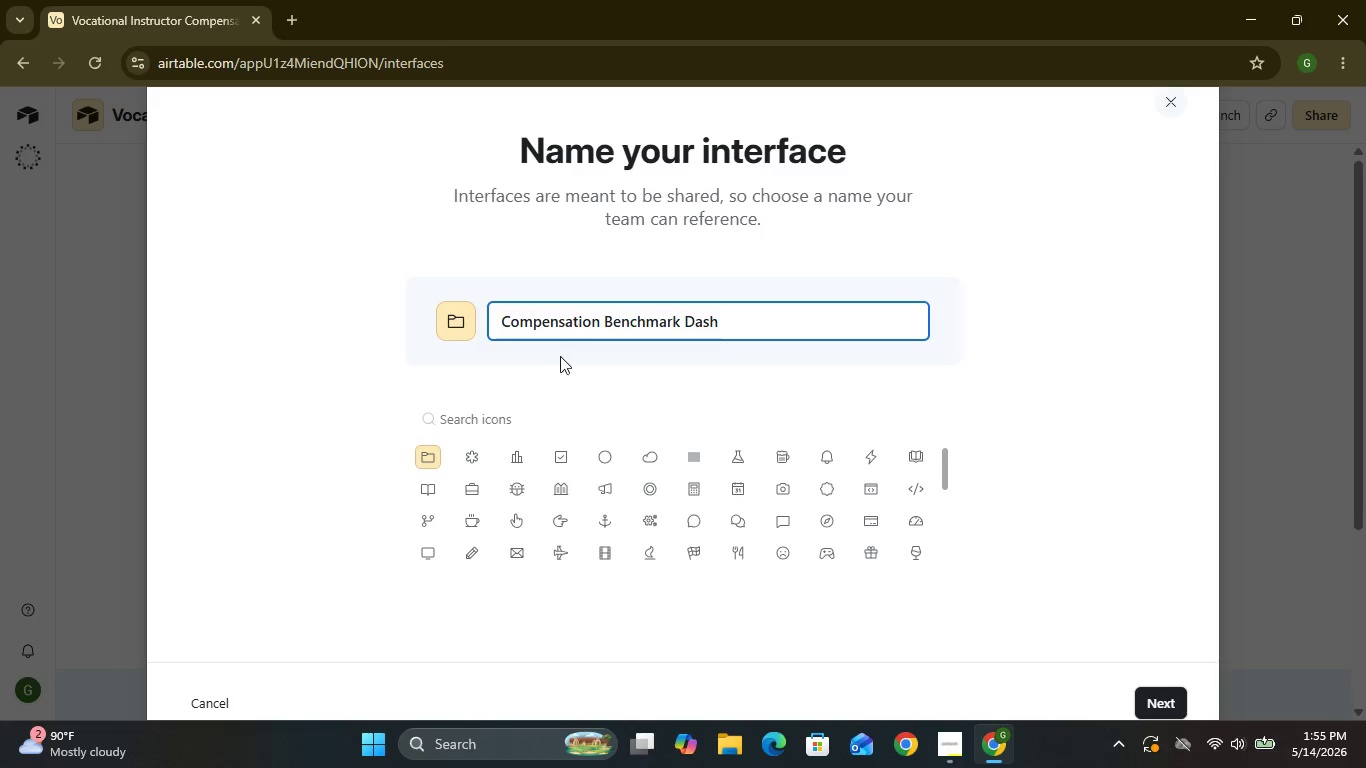 
wait(23.89)
 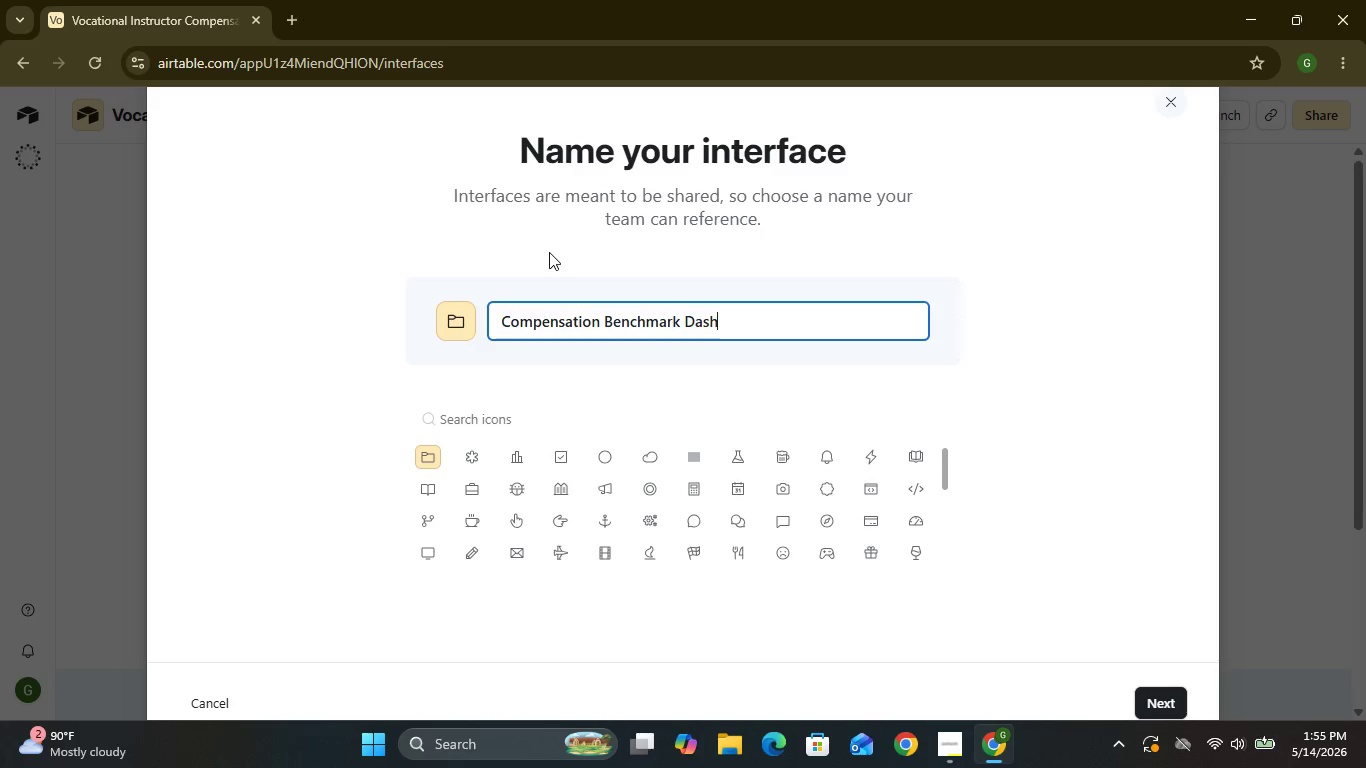 
type(board)
 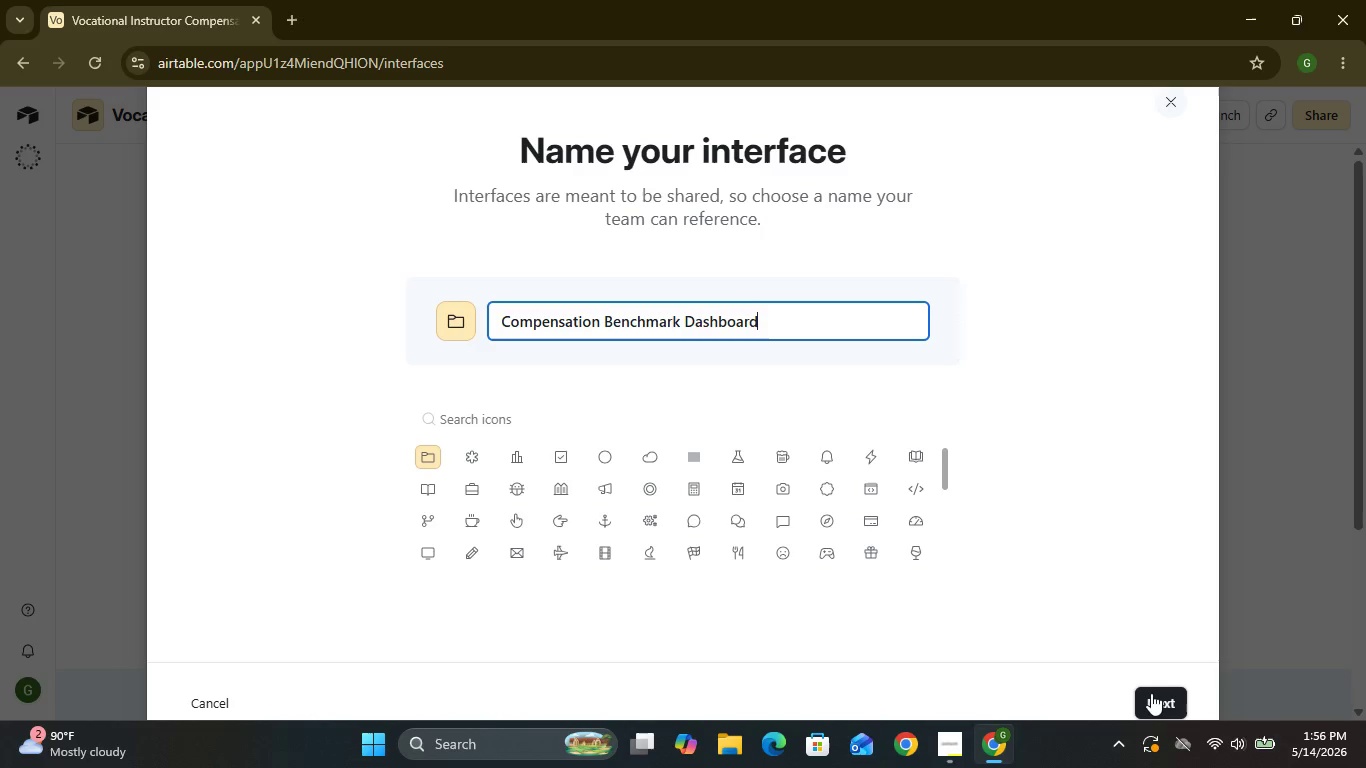 
left_click([1156, 697])
 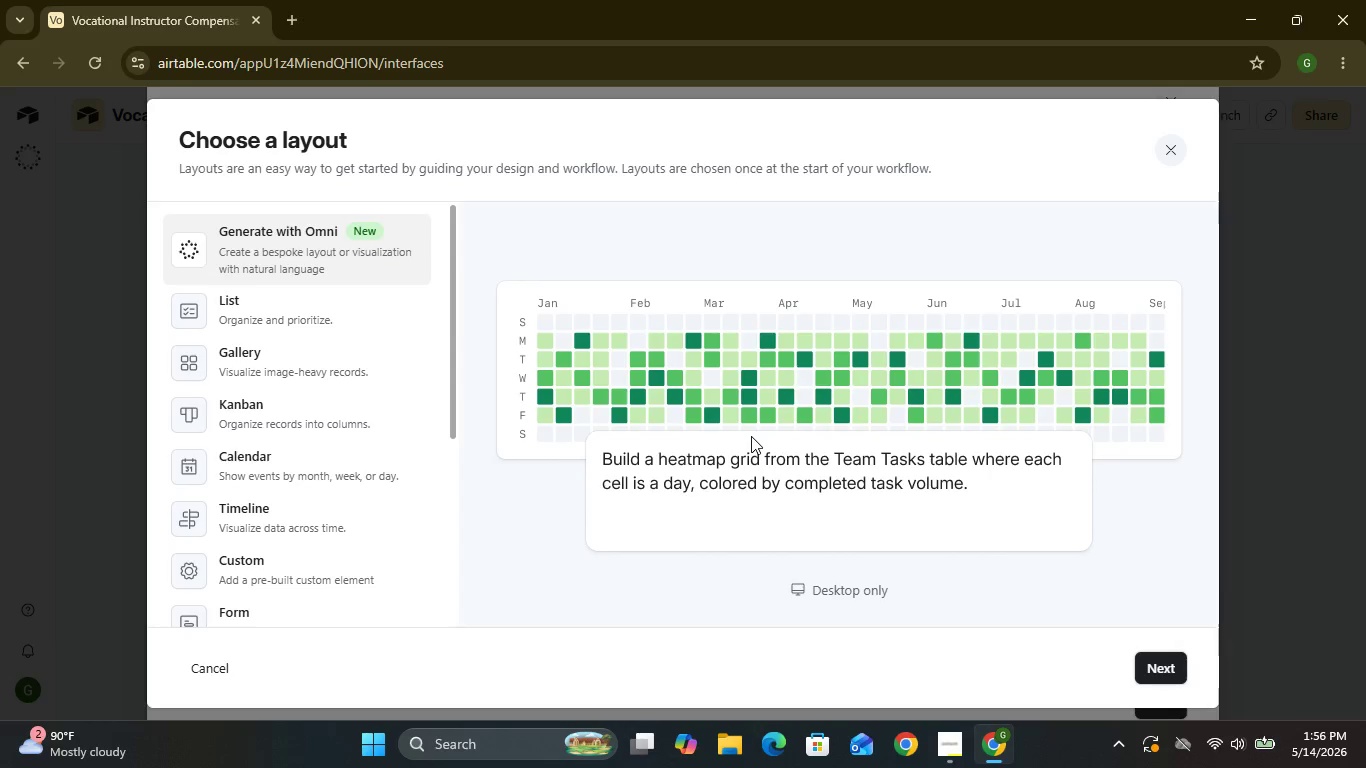 
wait(16.77)
 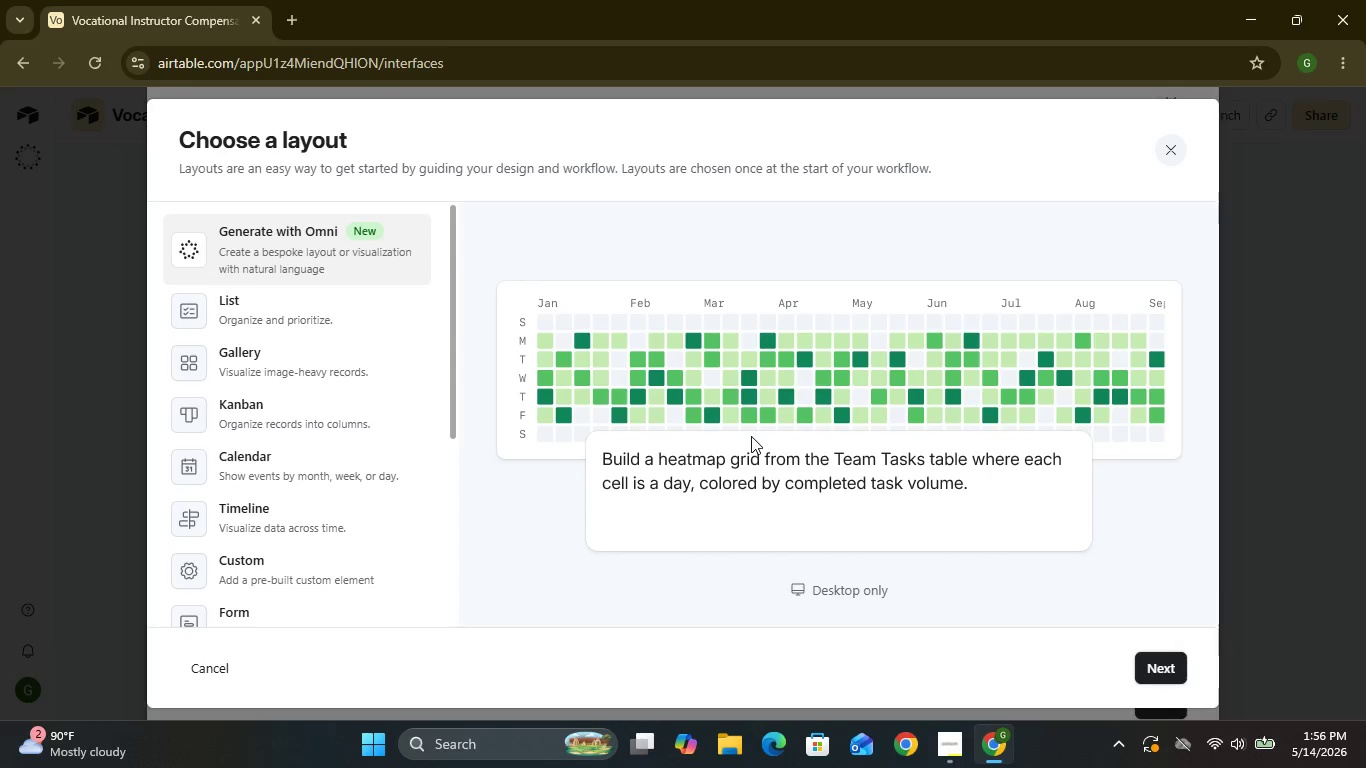 
mouse_move([348, 504])
 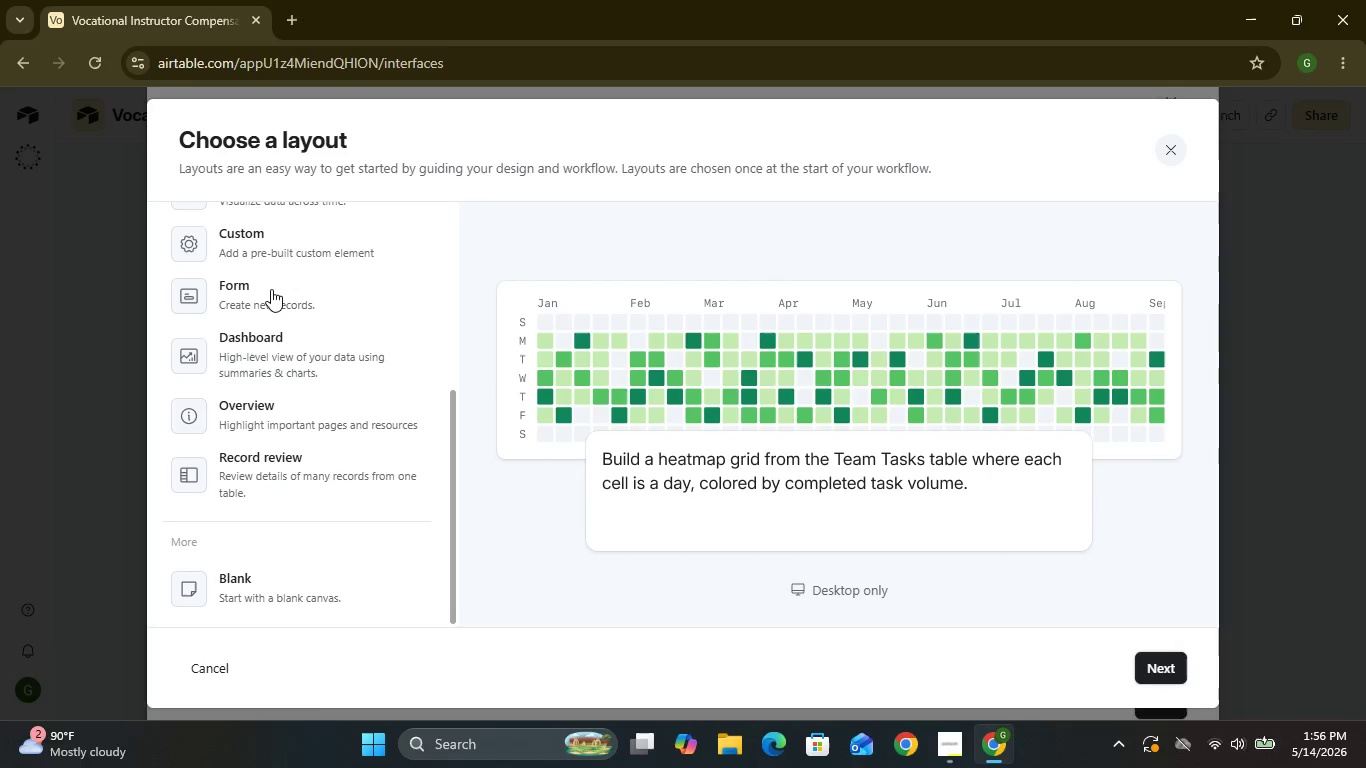 
mouse_move([265, 329])
 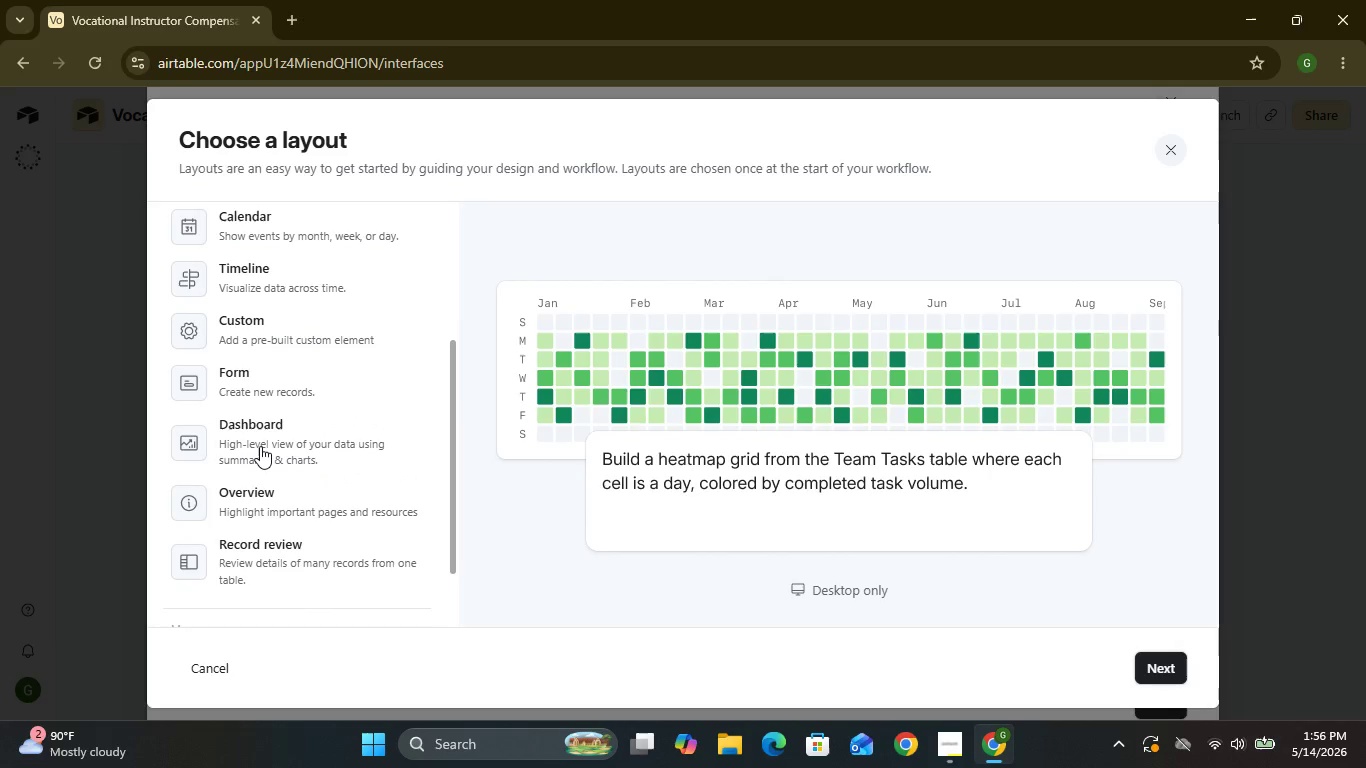 
left_click([260, 446])
 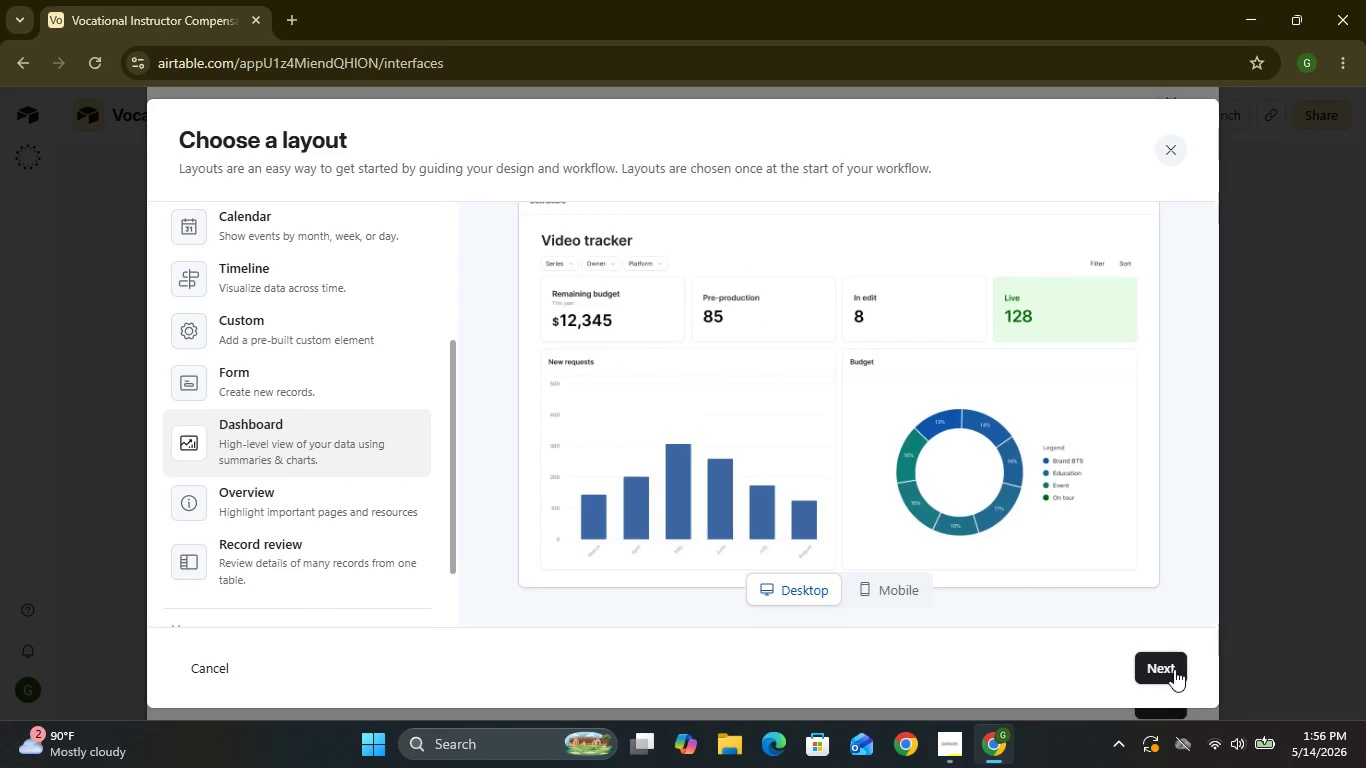 
left_click([1174, 670])
 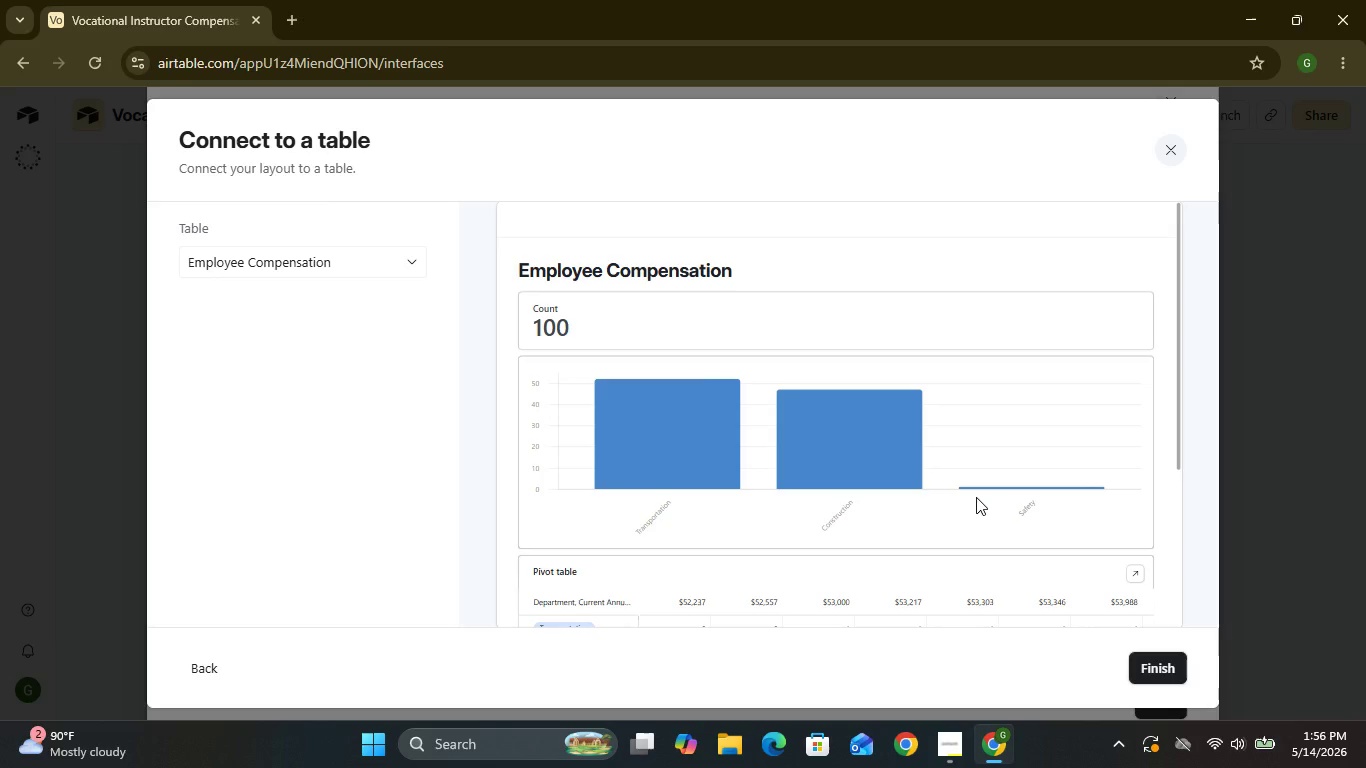 
wait(7.53)
 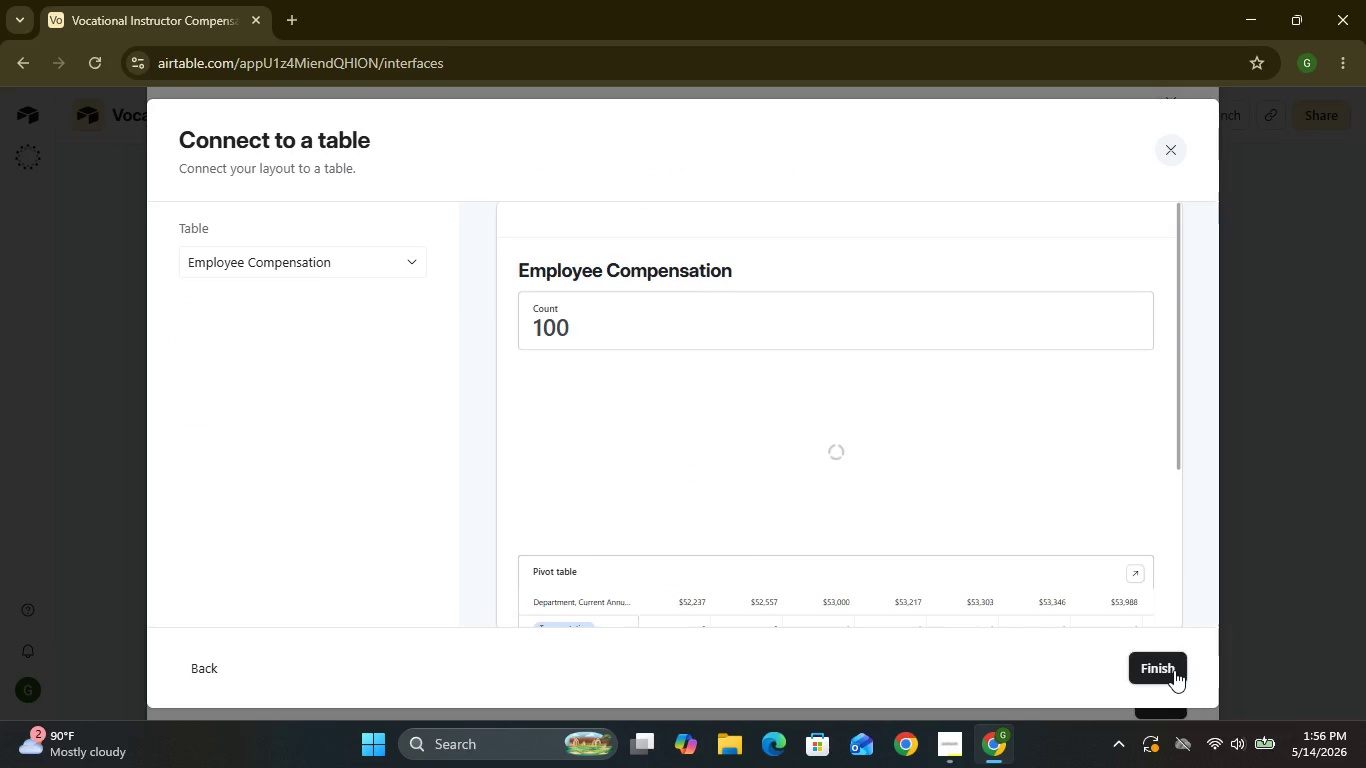 
left_click([413, 261])
 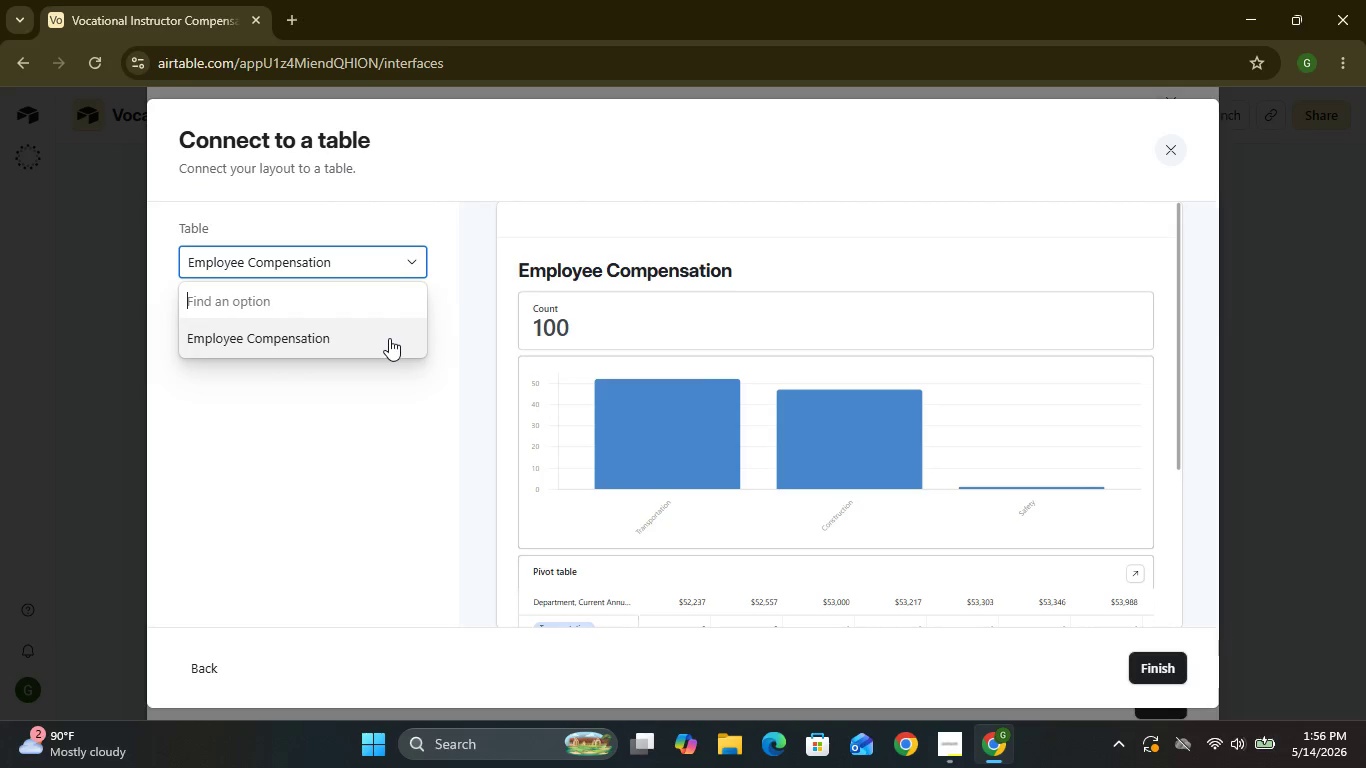 
left_click([389, 338])
 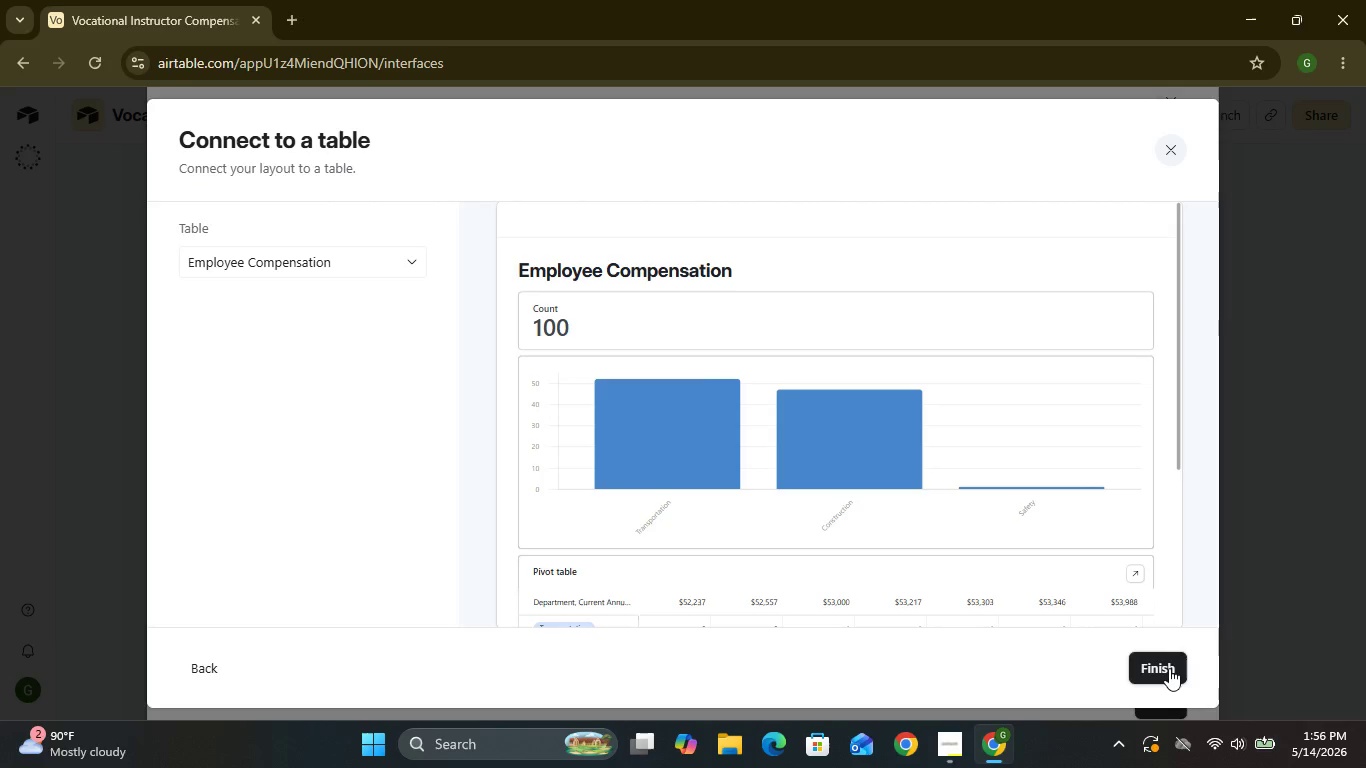 
left_click([1169, 668])
 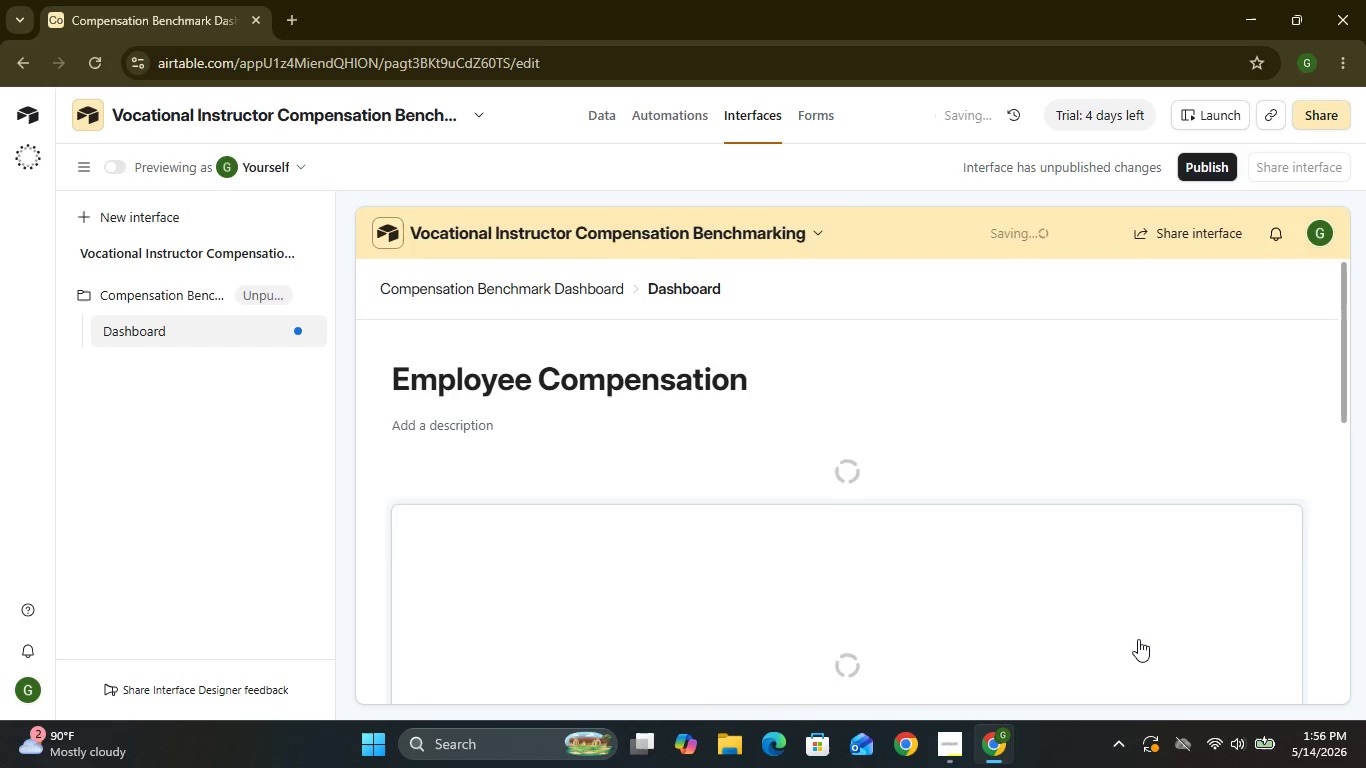 
wait(10.19)
 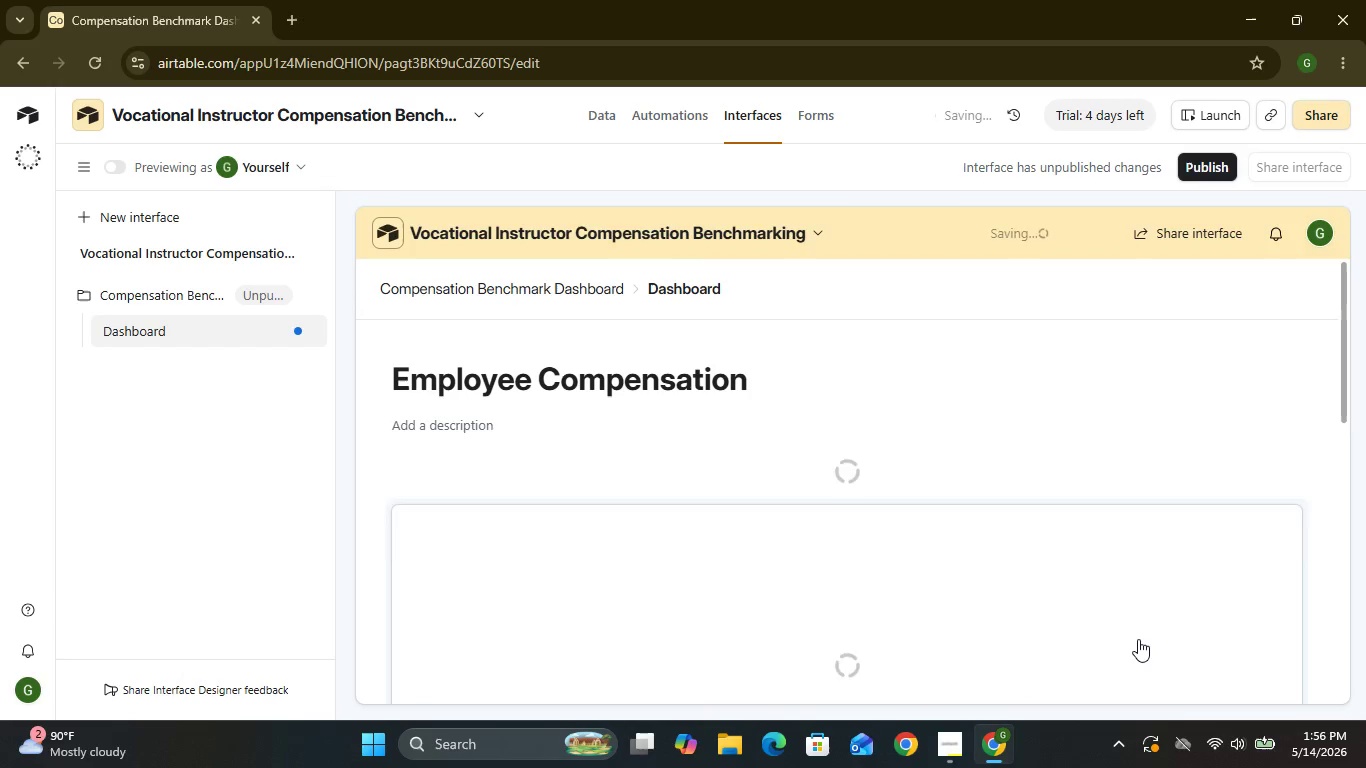 
left_click([782, 465])
 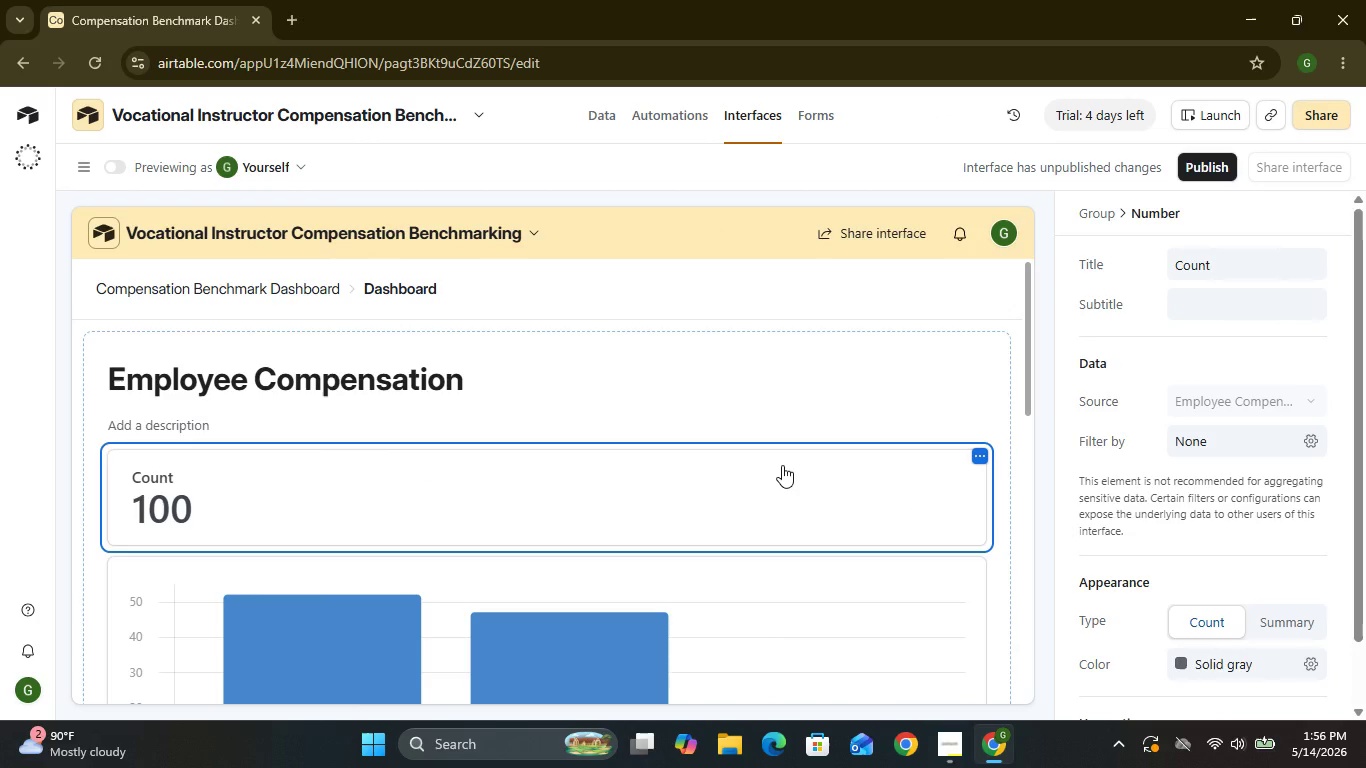 
wait(8.81)
 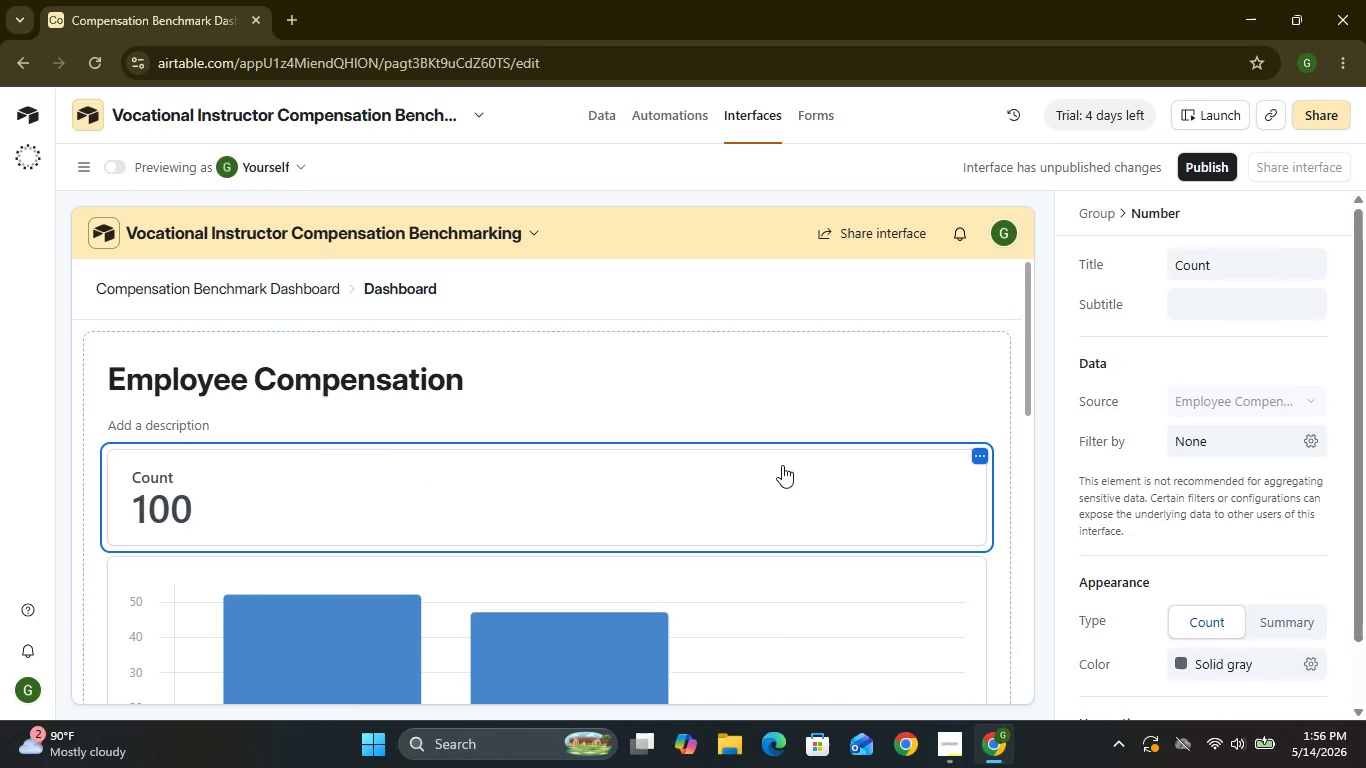 
mouse_move([1165, 501])
 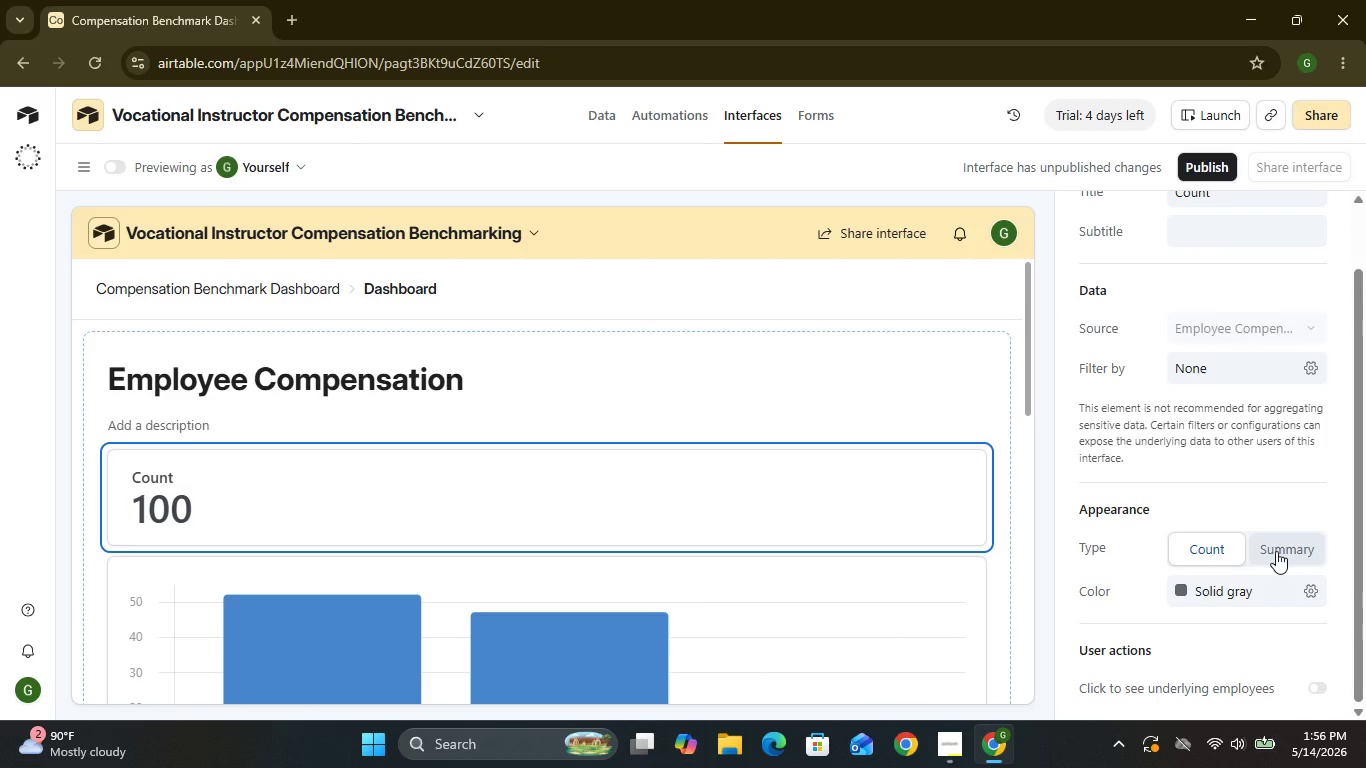 
left_click([1276, 551])
 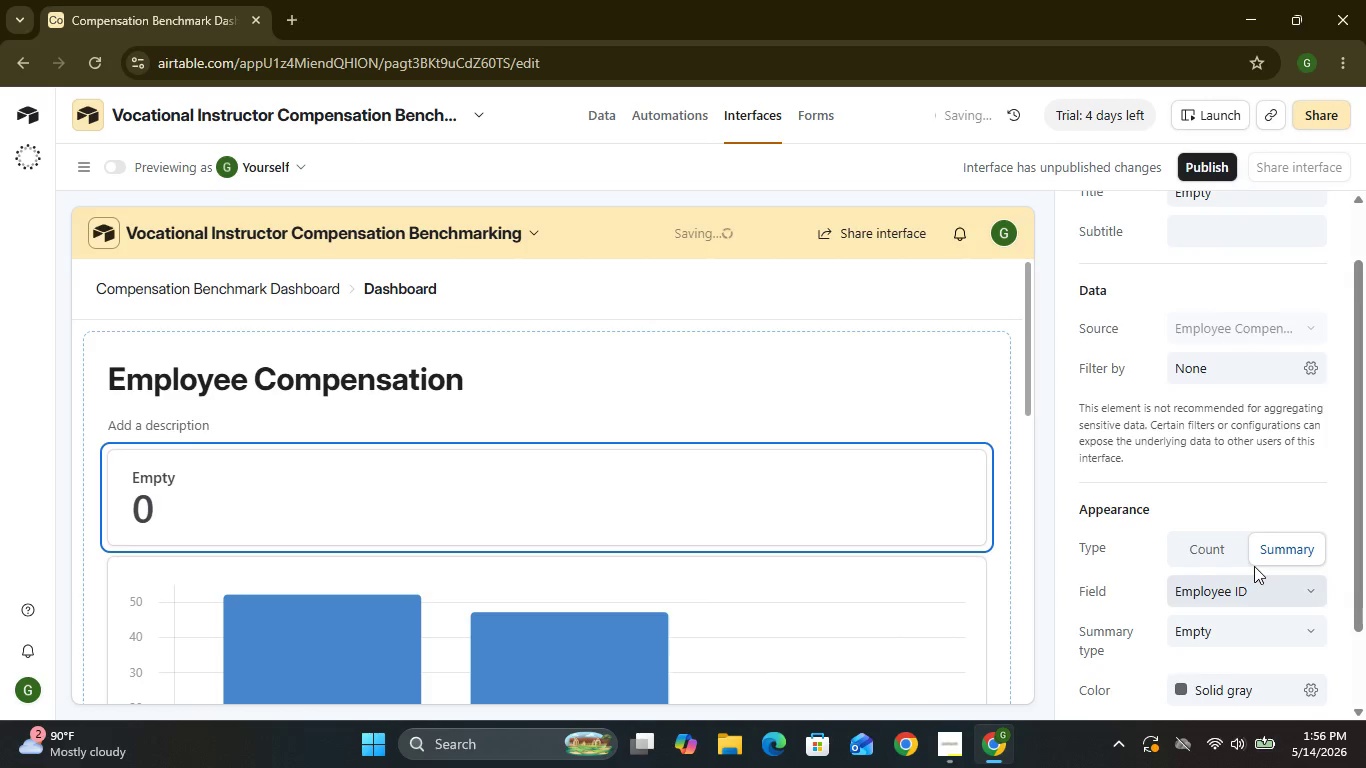 
left_click([1237, 589])
 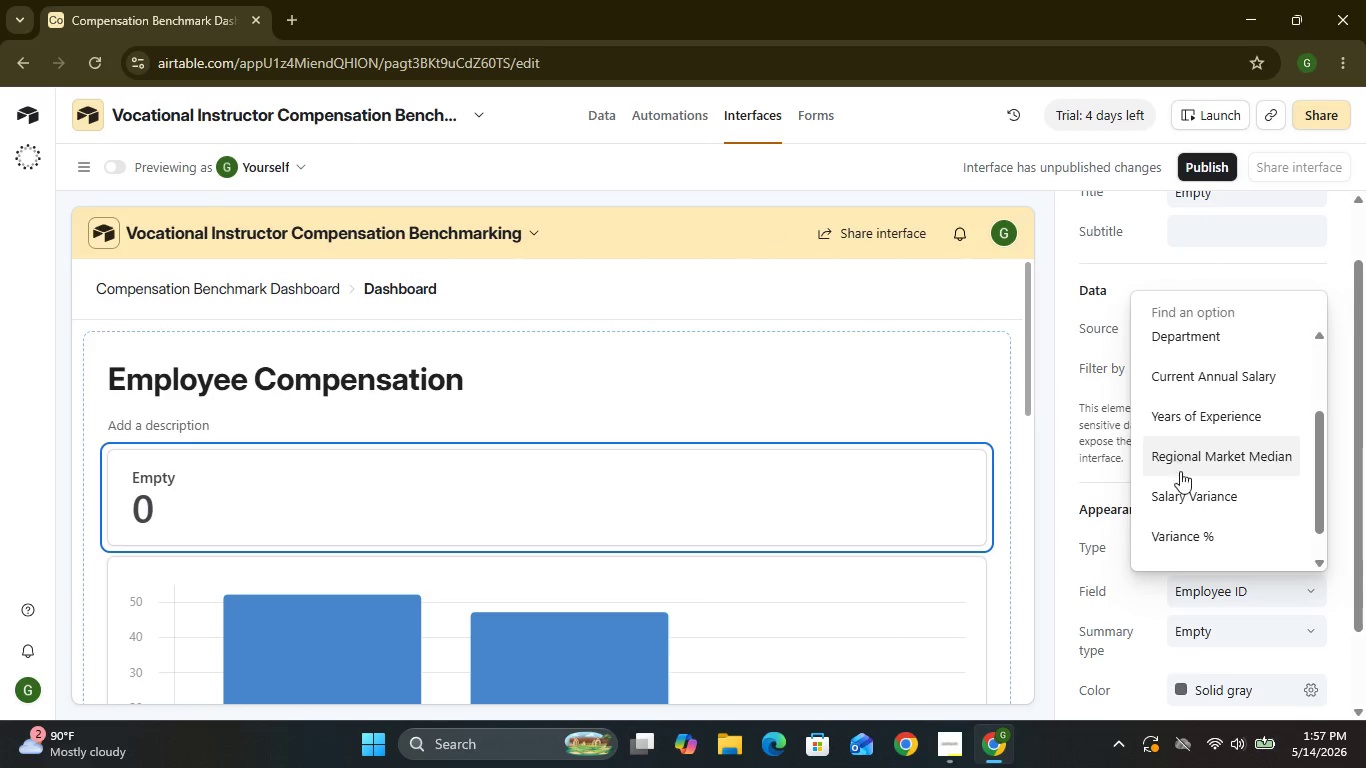 
wait(6.84)
 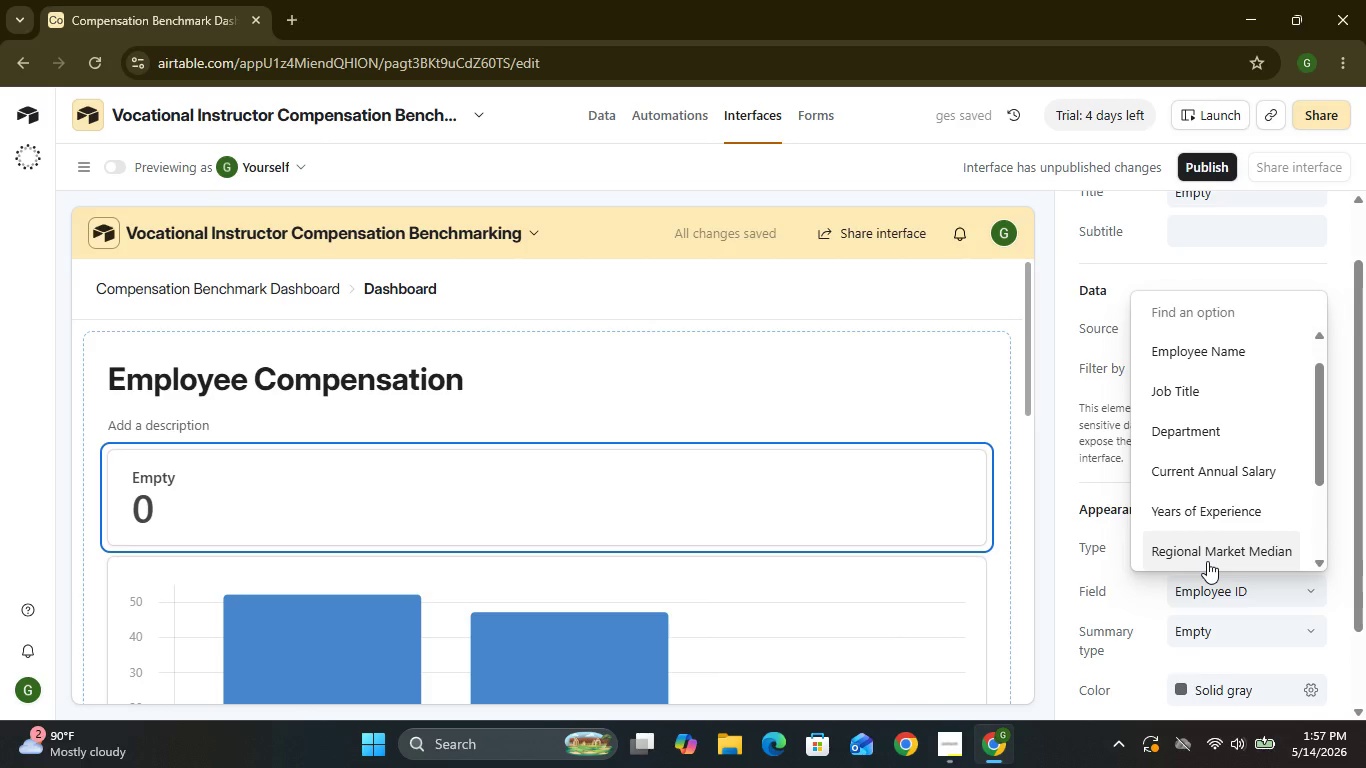 
left_click([1183, 489])
 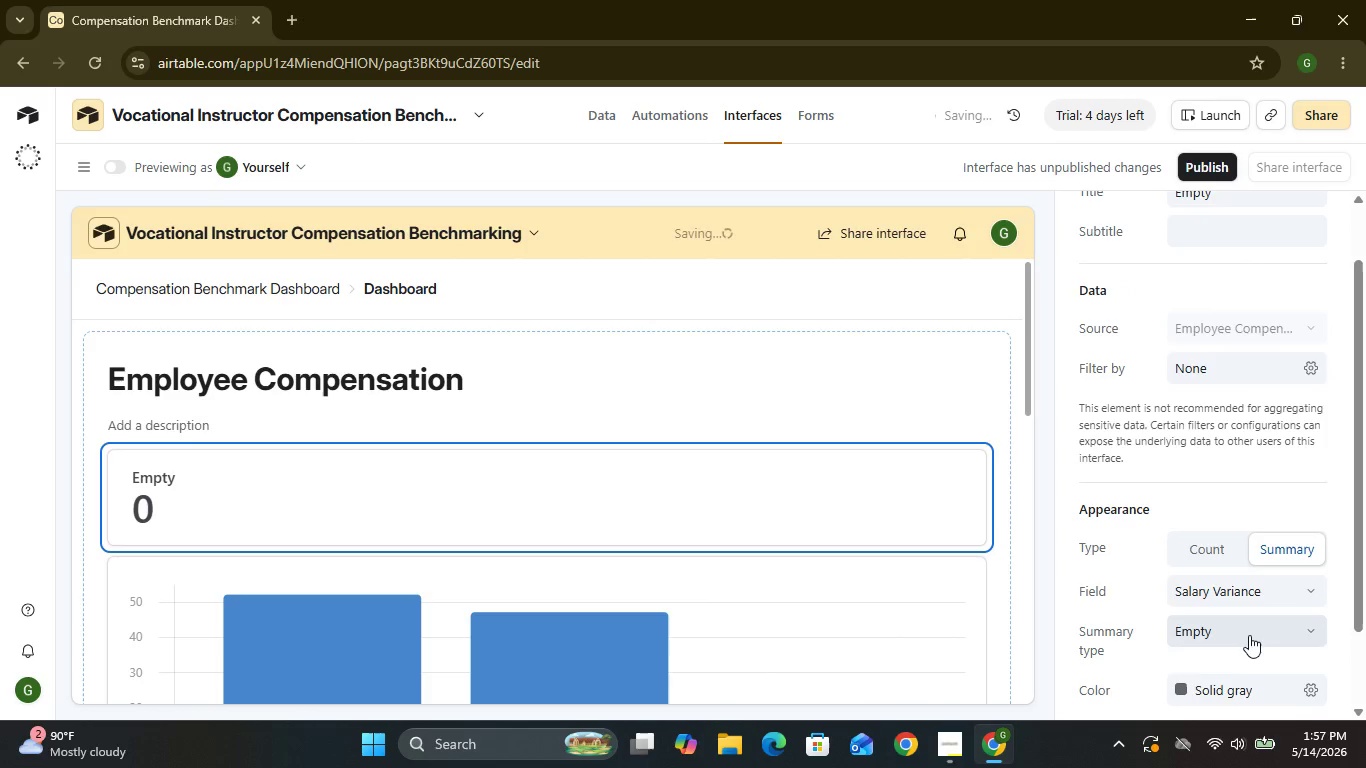 
left_click([1249, 635])
 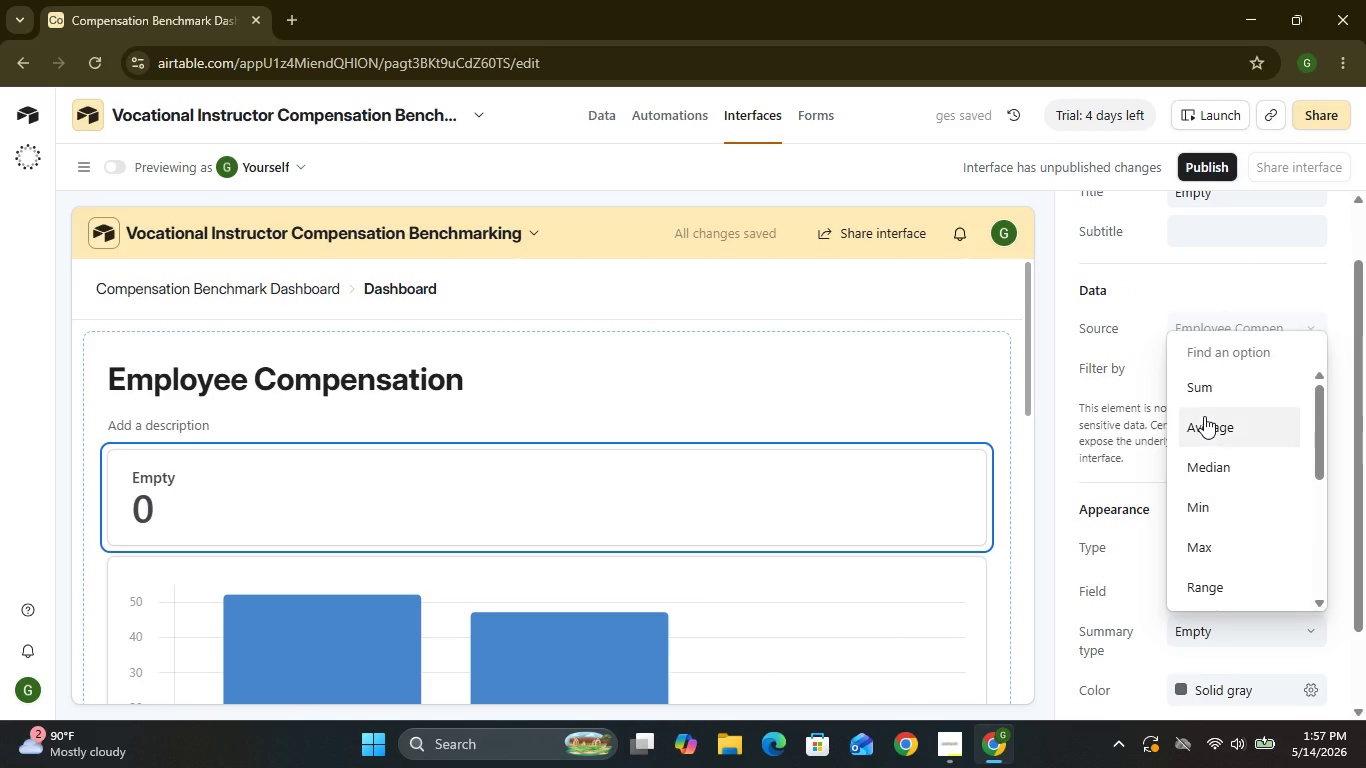 
left_click([1201, 388])
 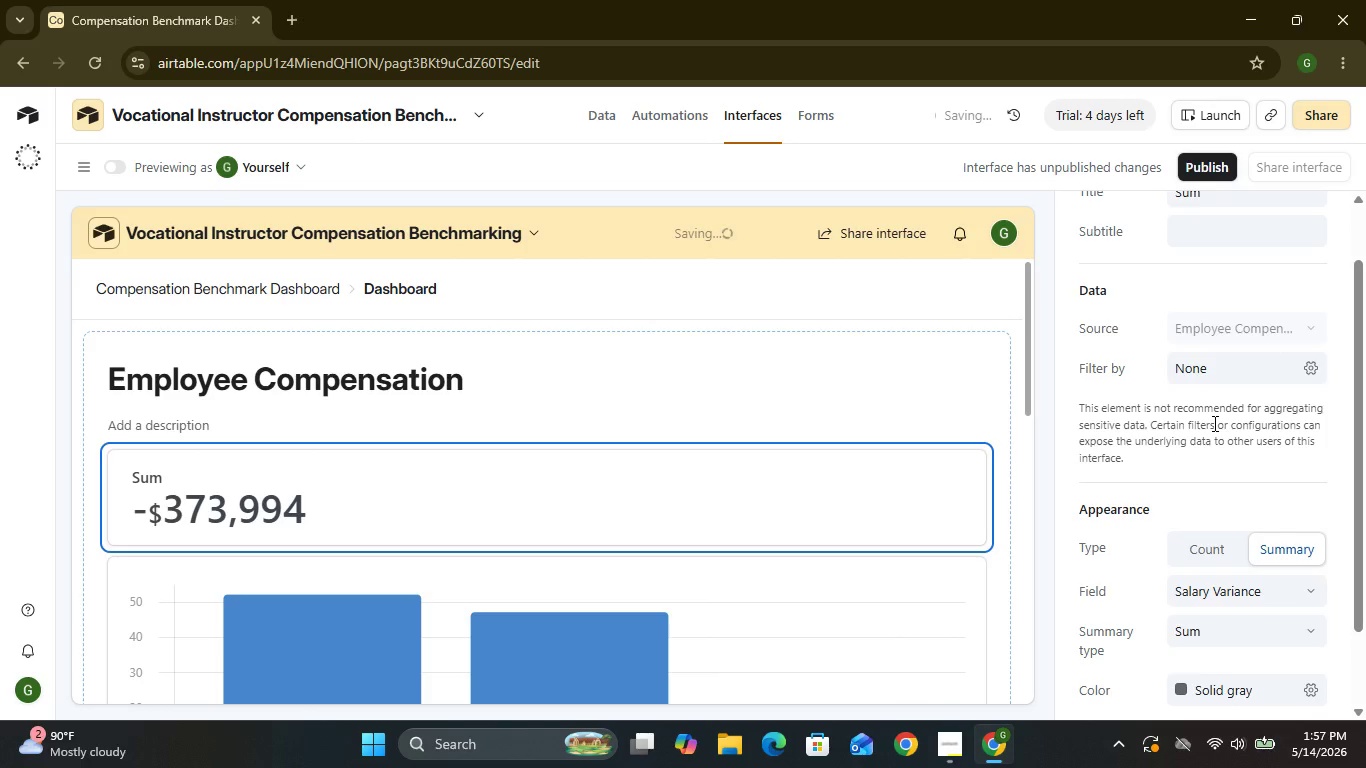 
mouse_move([1251, 546])
 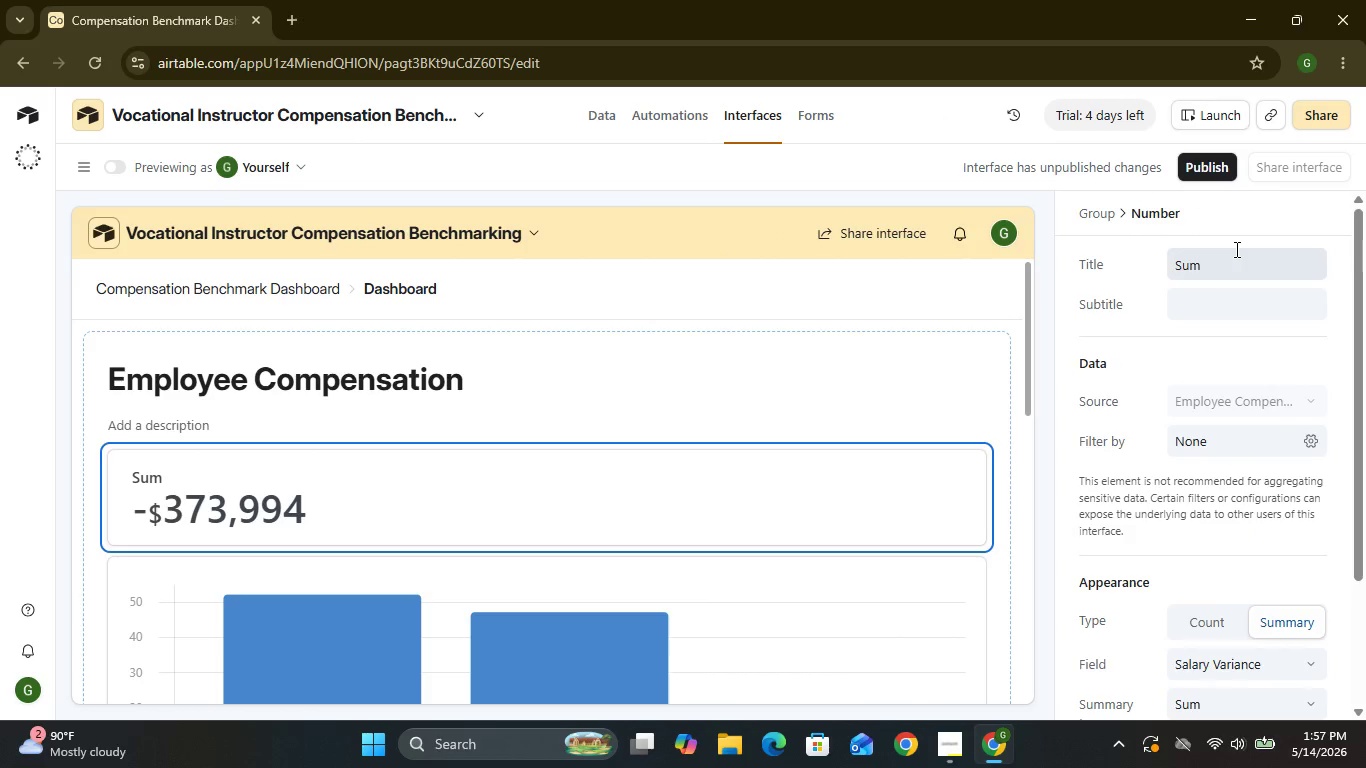 
double_click([1235, 249])
 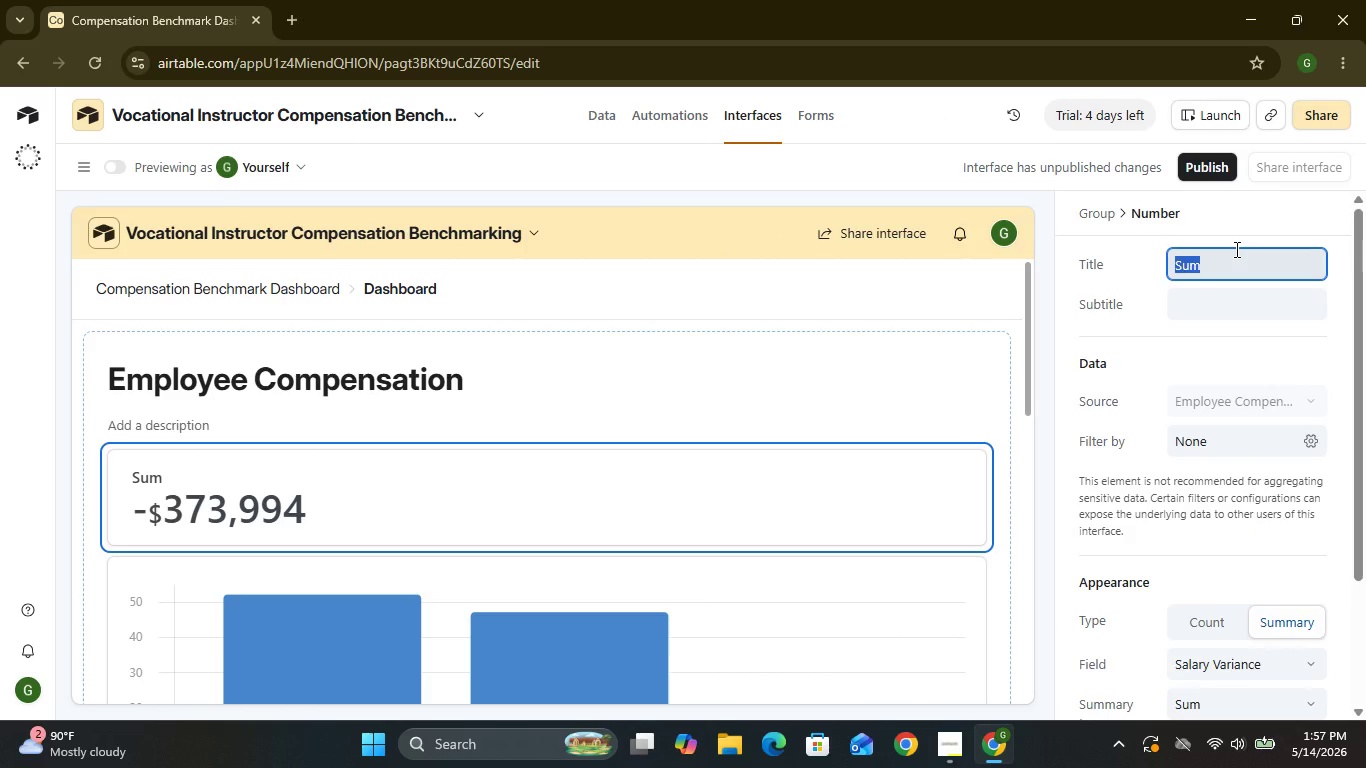 
type(Total Payroll Variance)
 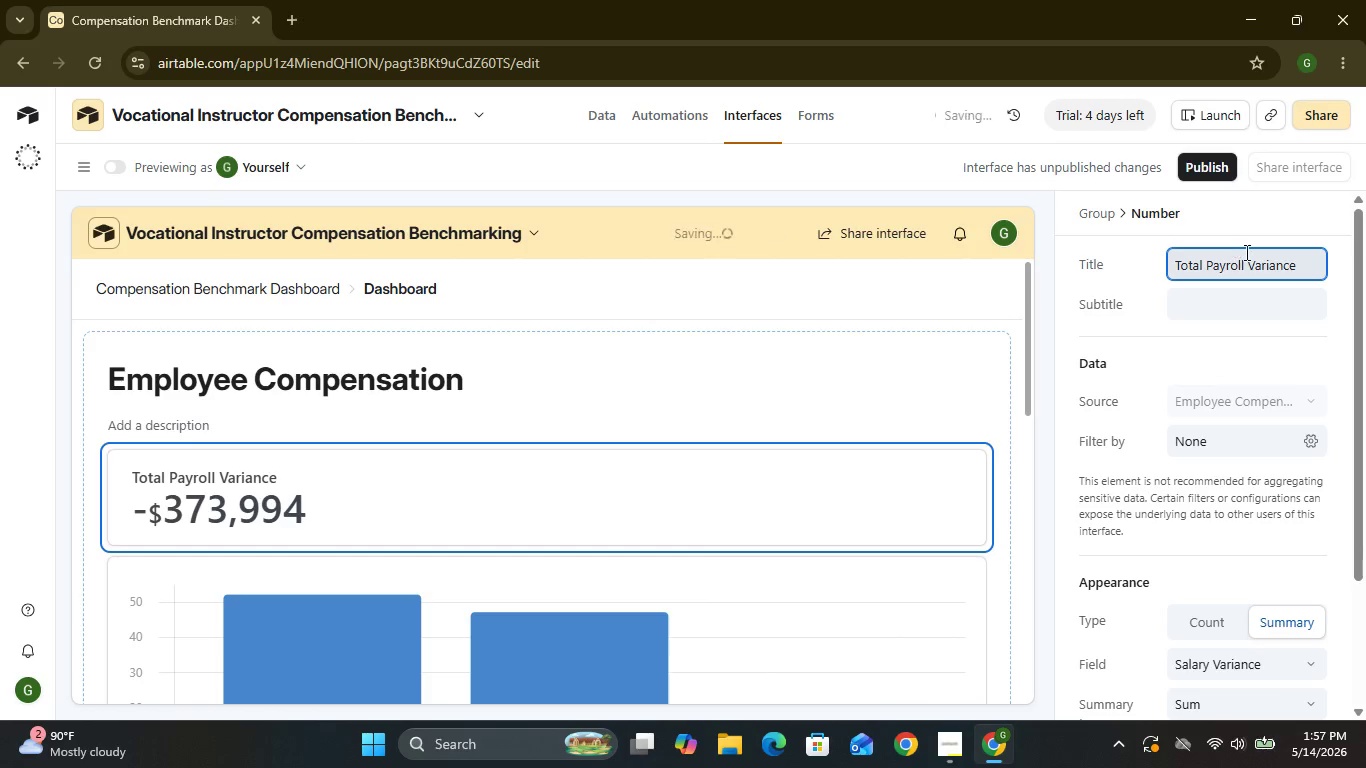 
wait(19.47)
 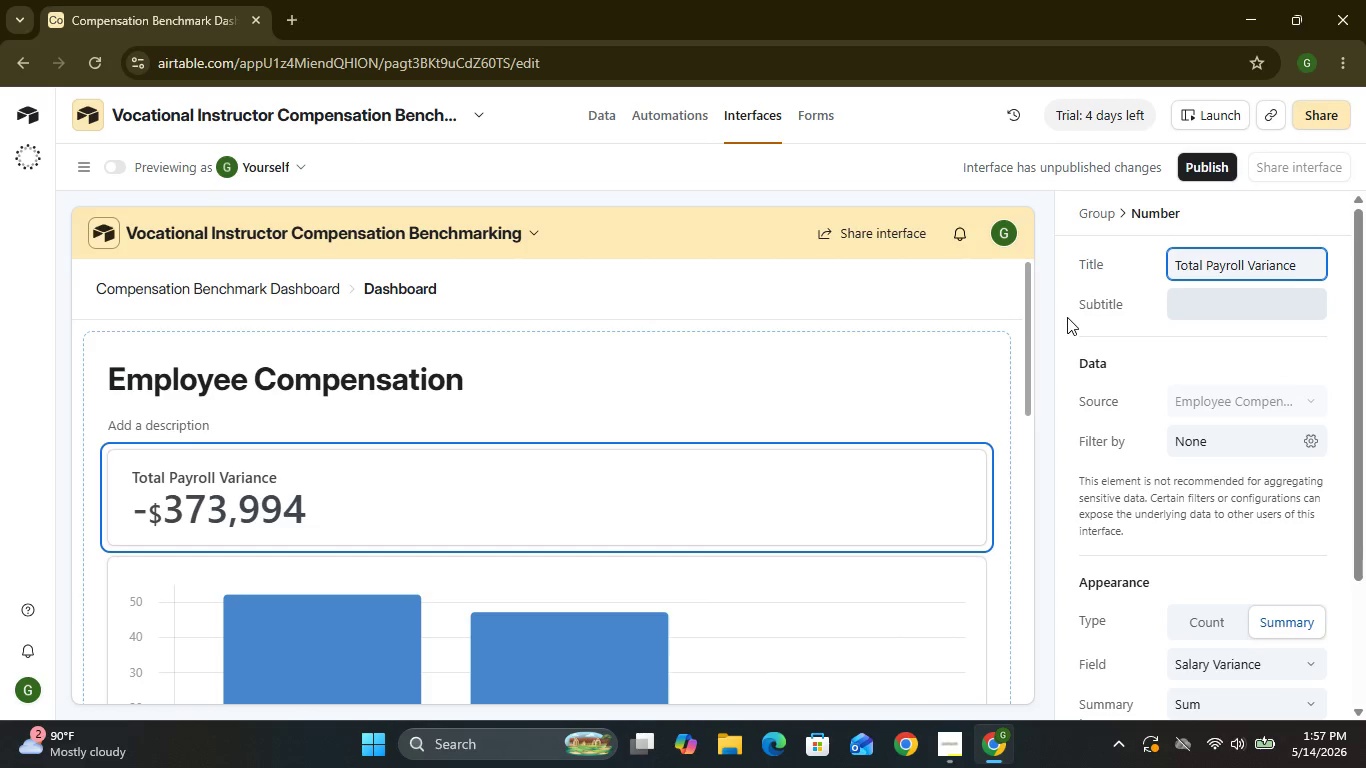 
left_click([790, 480])
 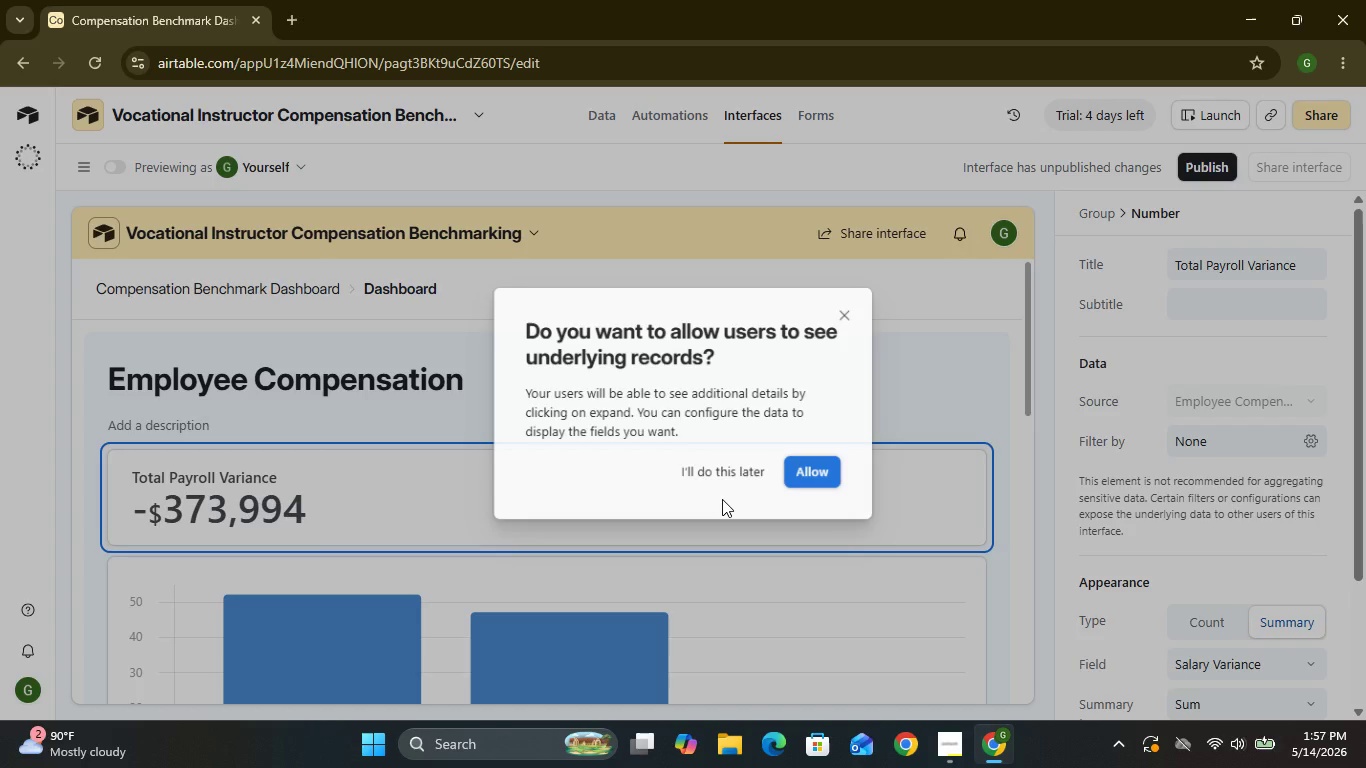 
left_click([848, 314])
 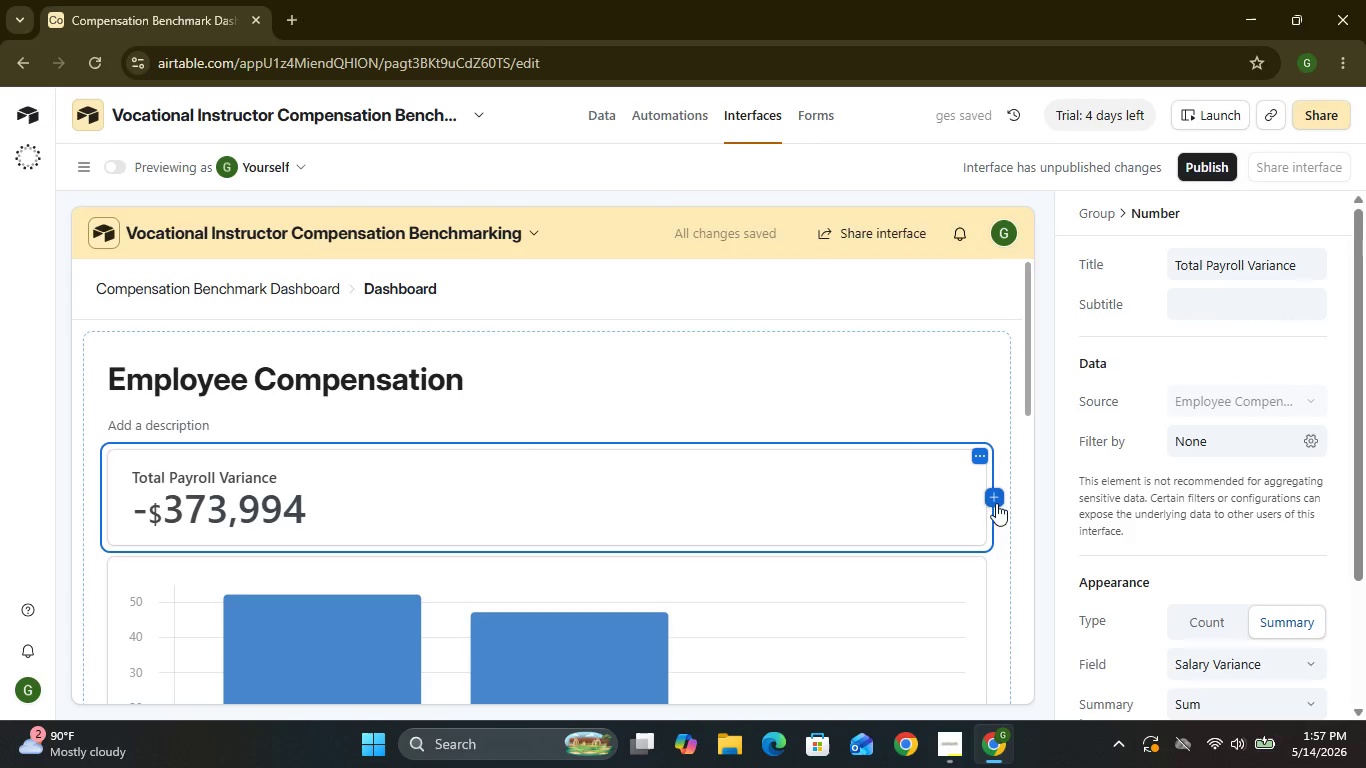 
left_click([991, 497])
 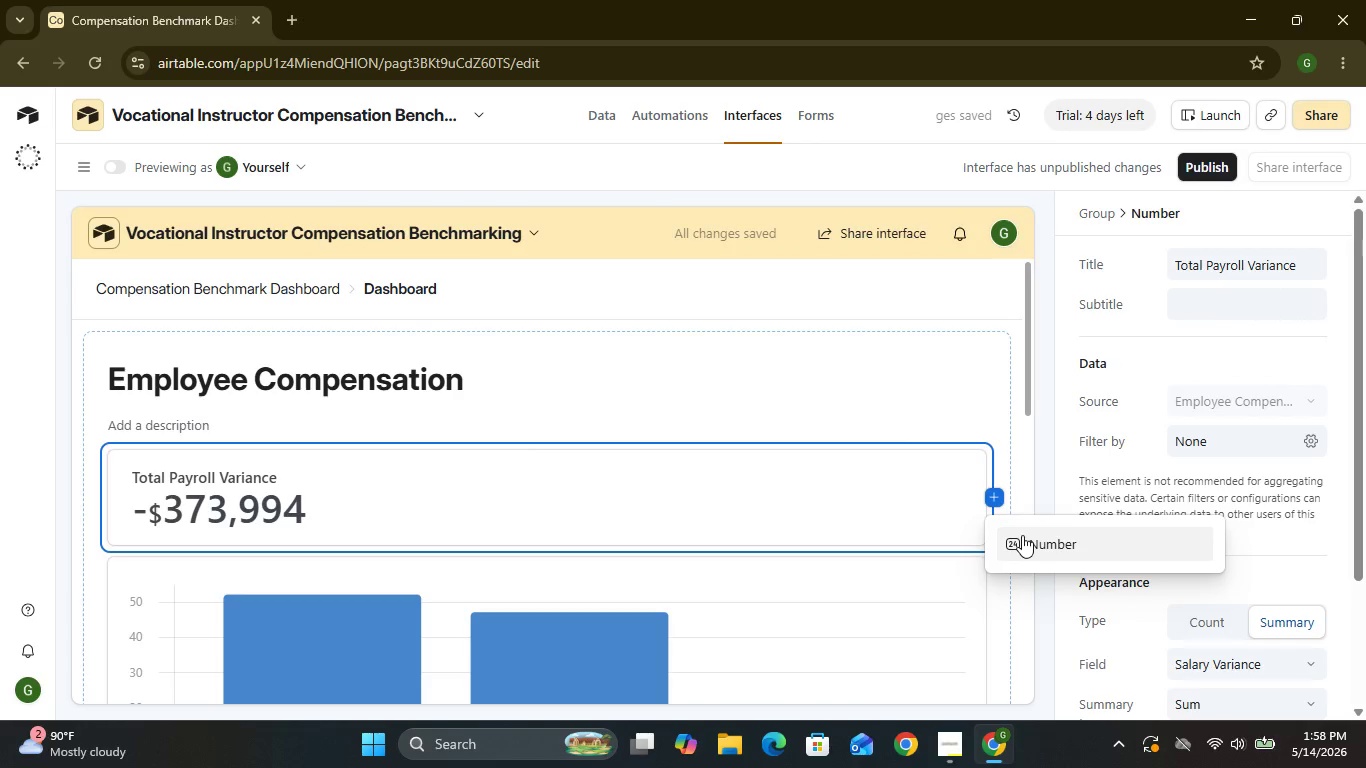 
left_click([1022, 535])
 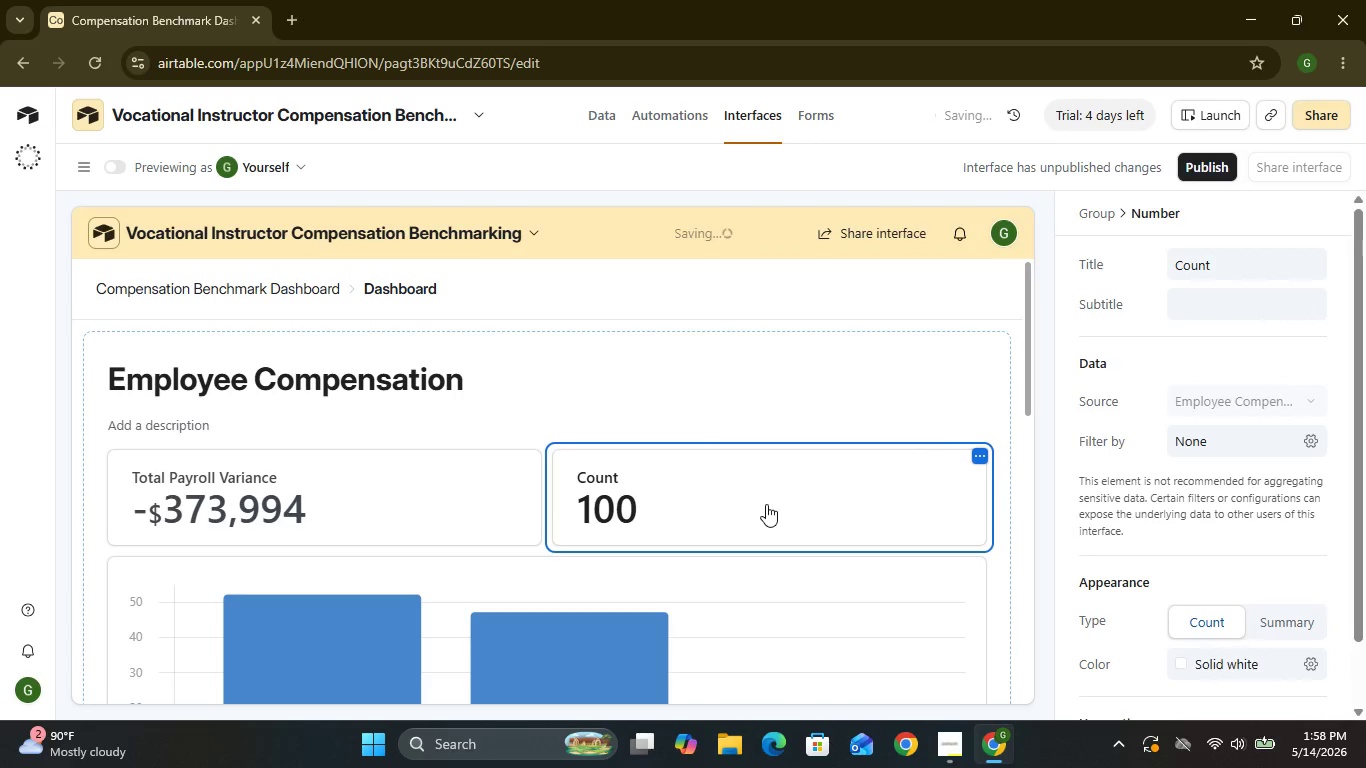 
left_click([766, 504])
 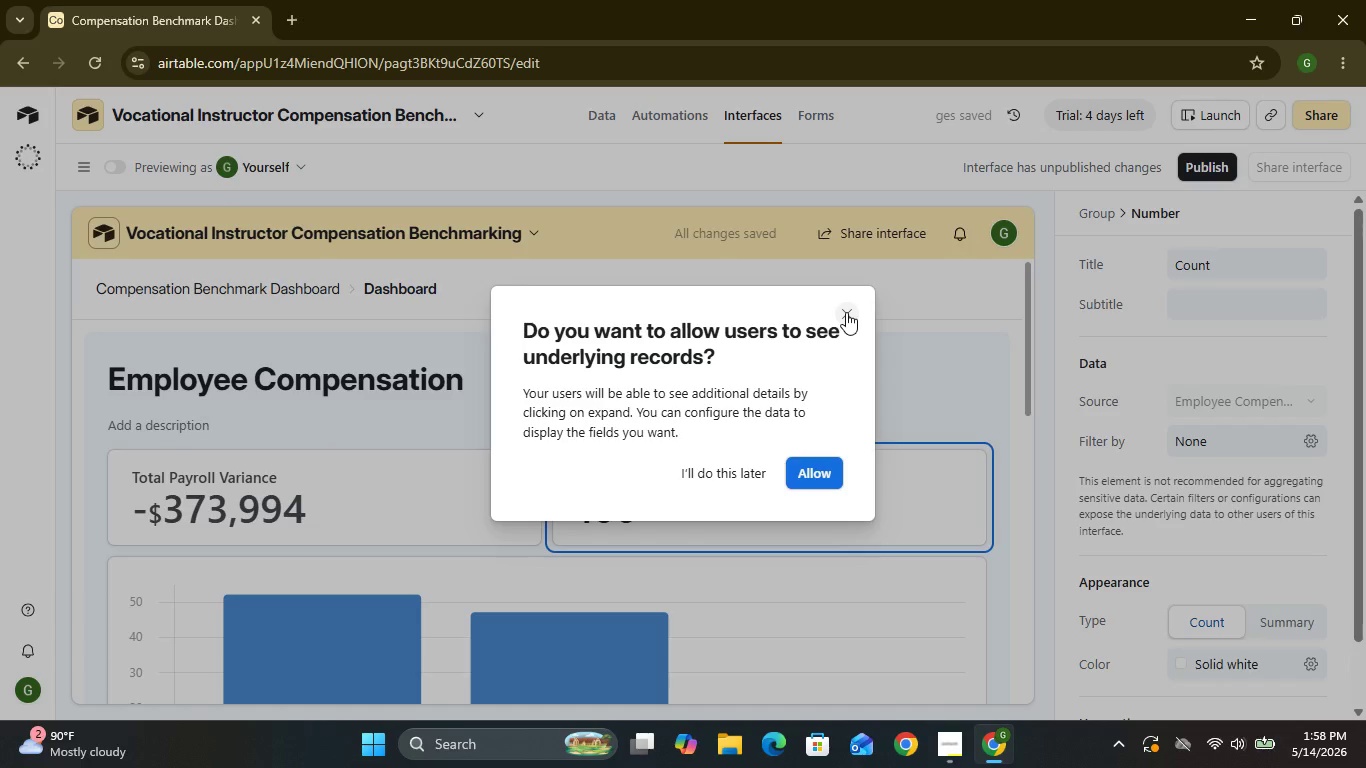 
left_click([846, 312])
 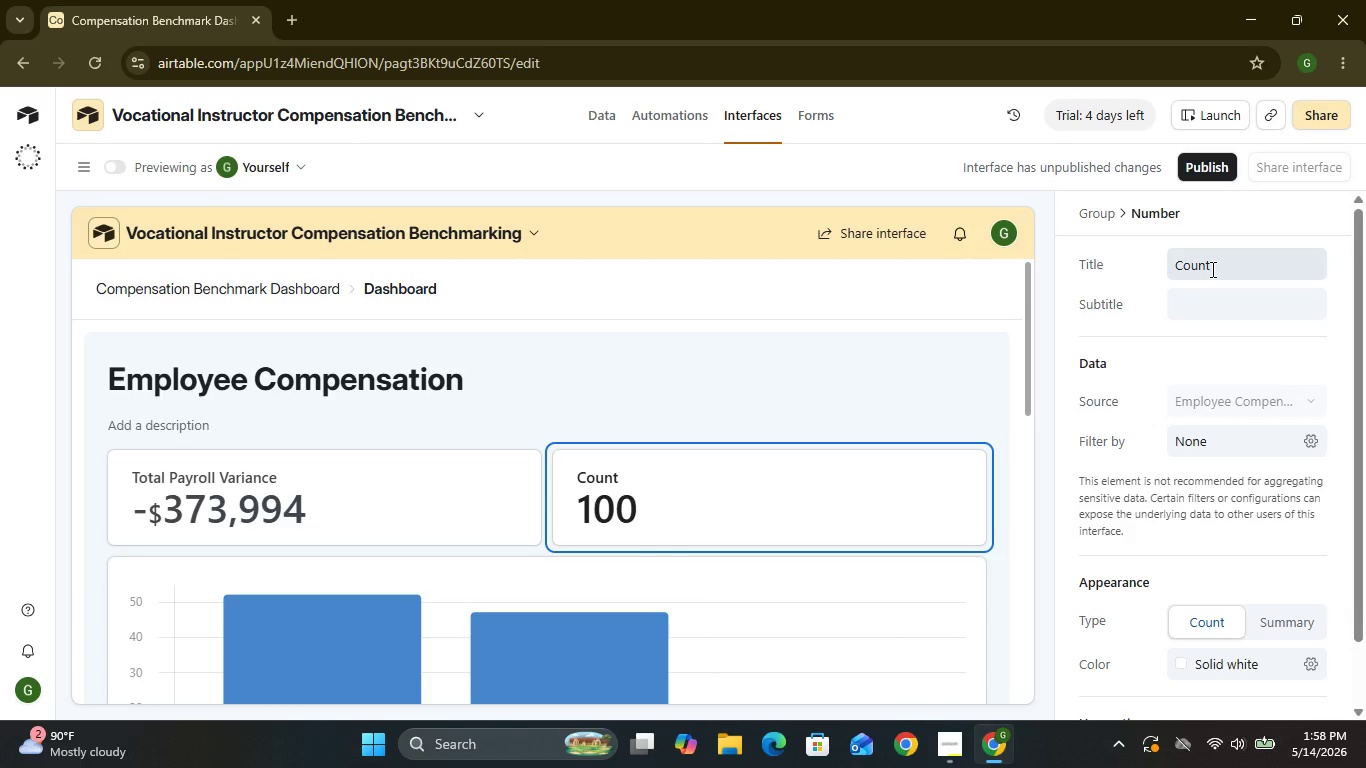 
wait(16.95)
 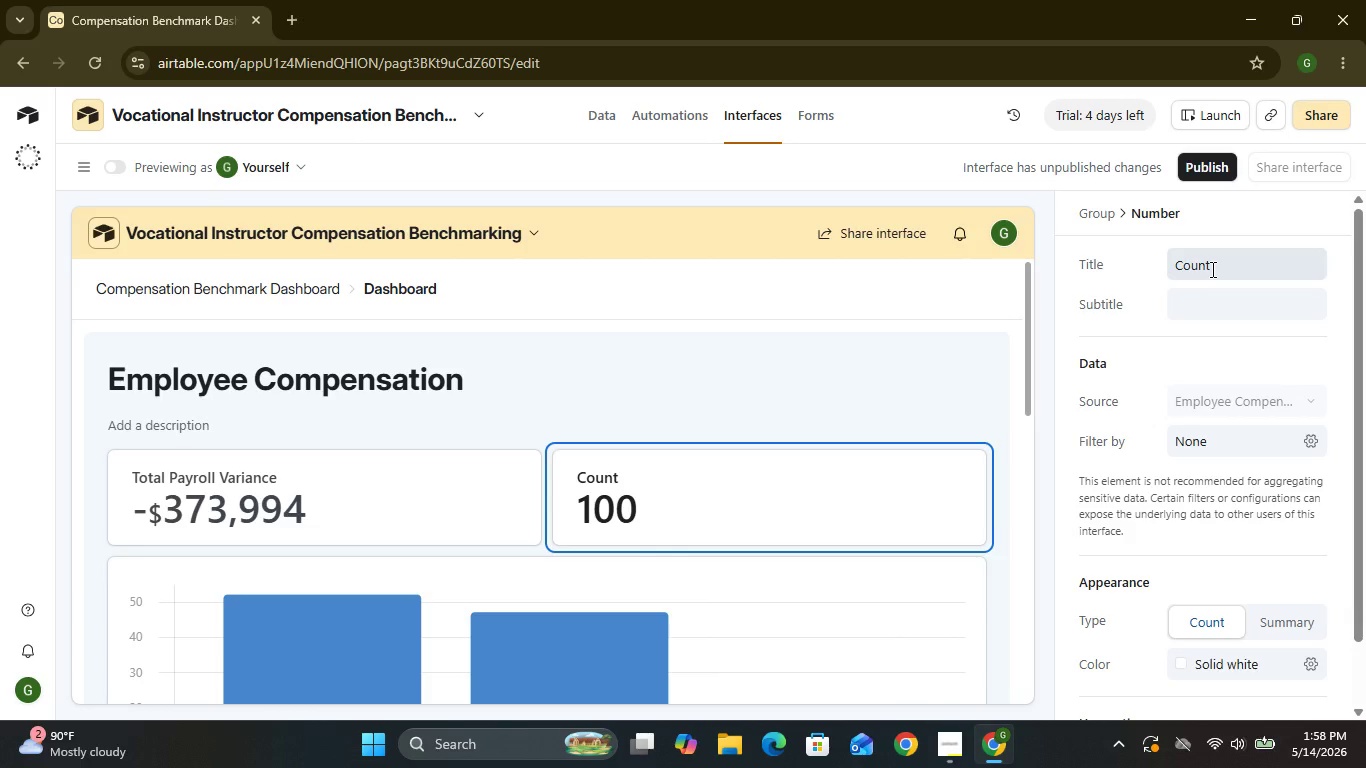 
left_click([1253, 619])
 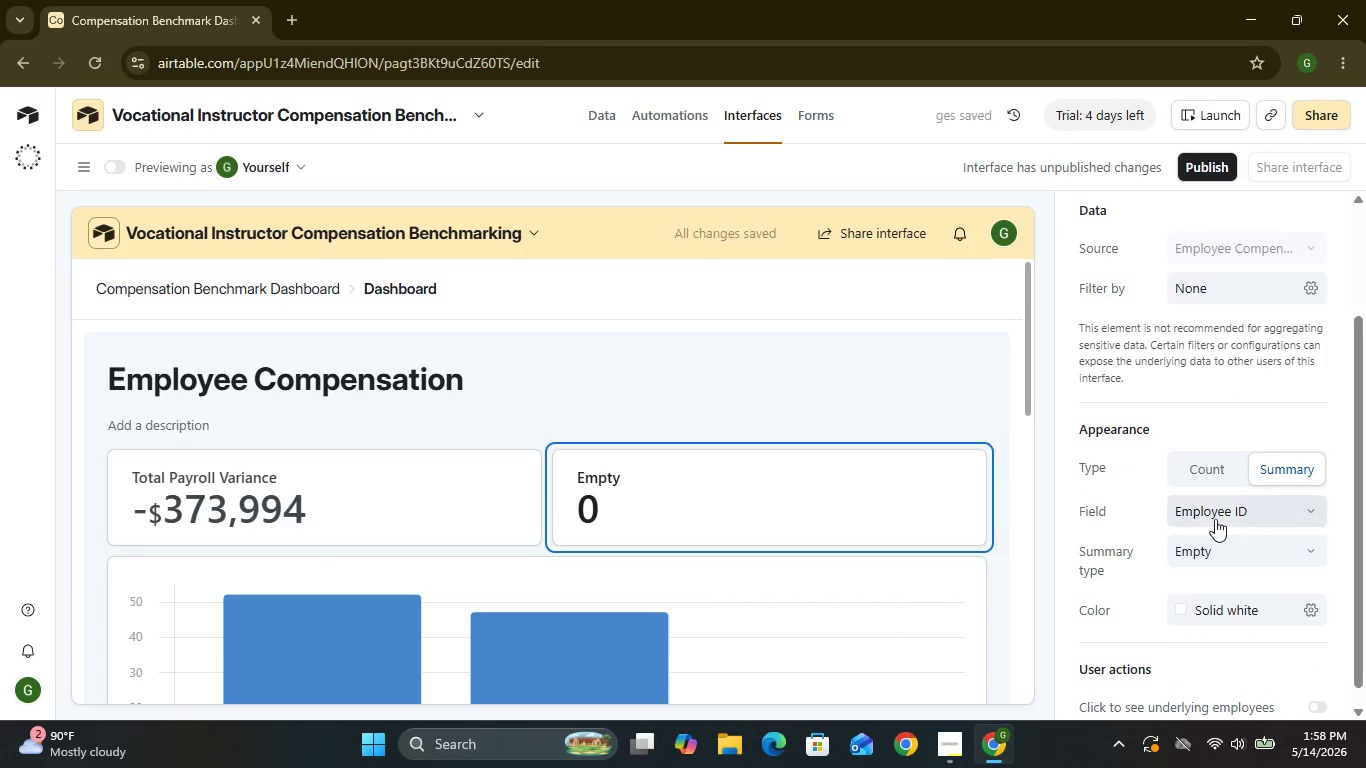 
left_click([1215, 519])
 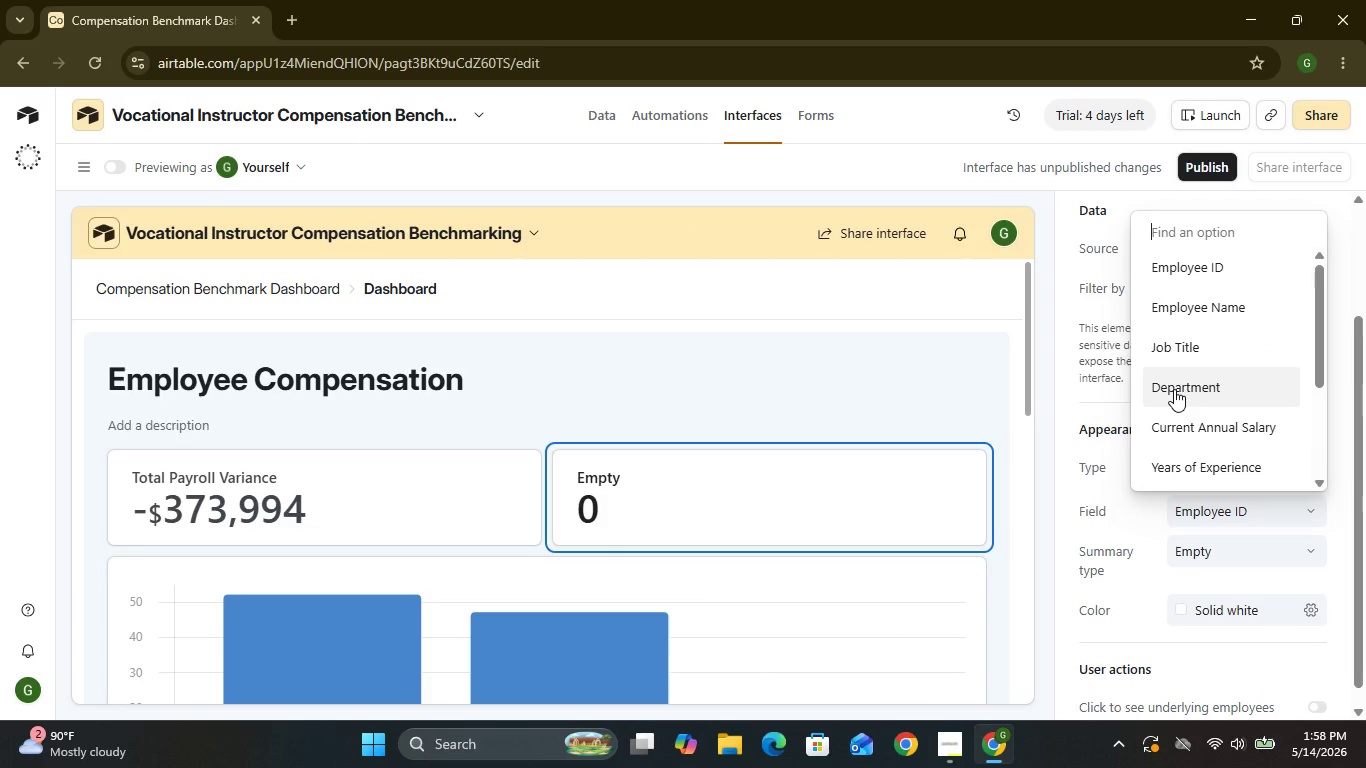 
wait(11.58)
 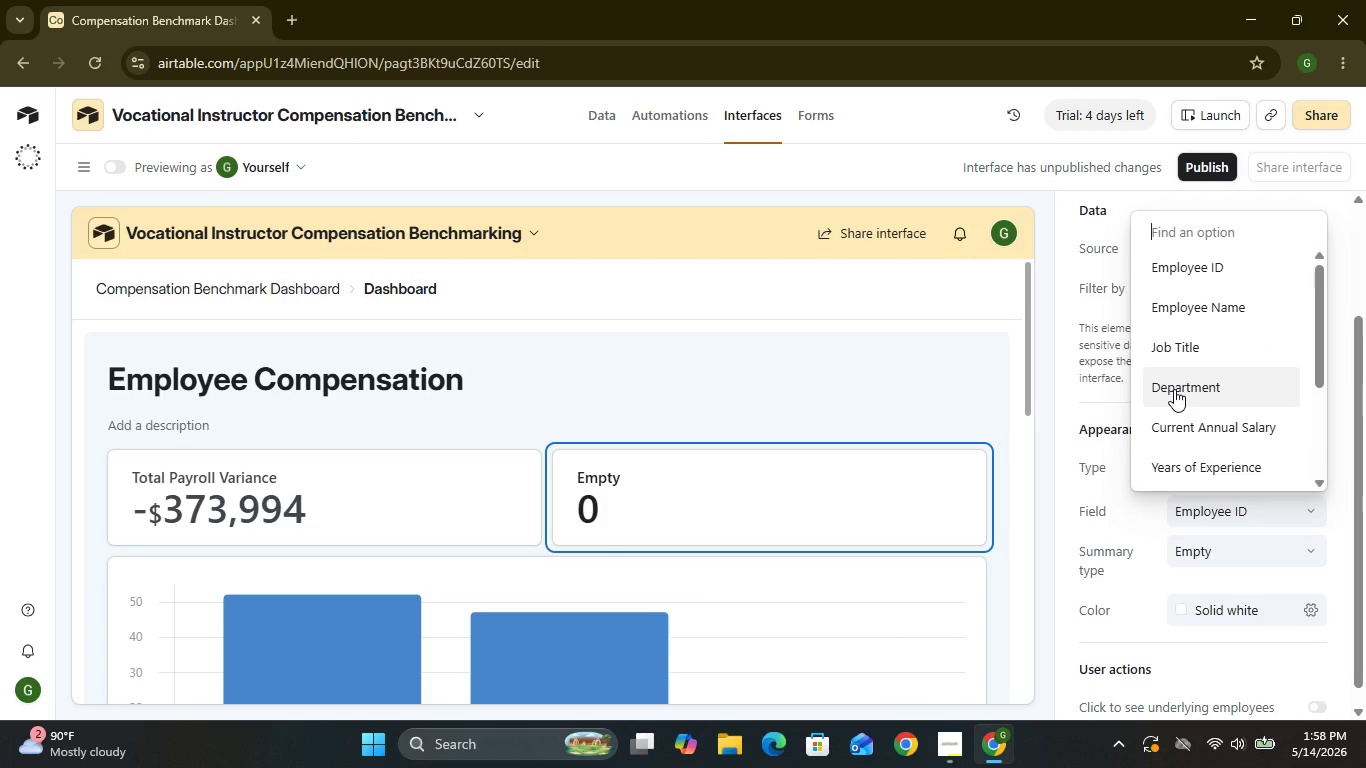 
left_click([1178, 273])
 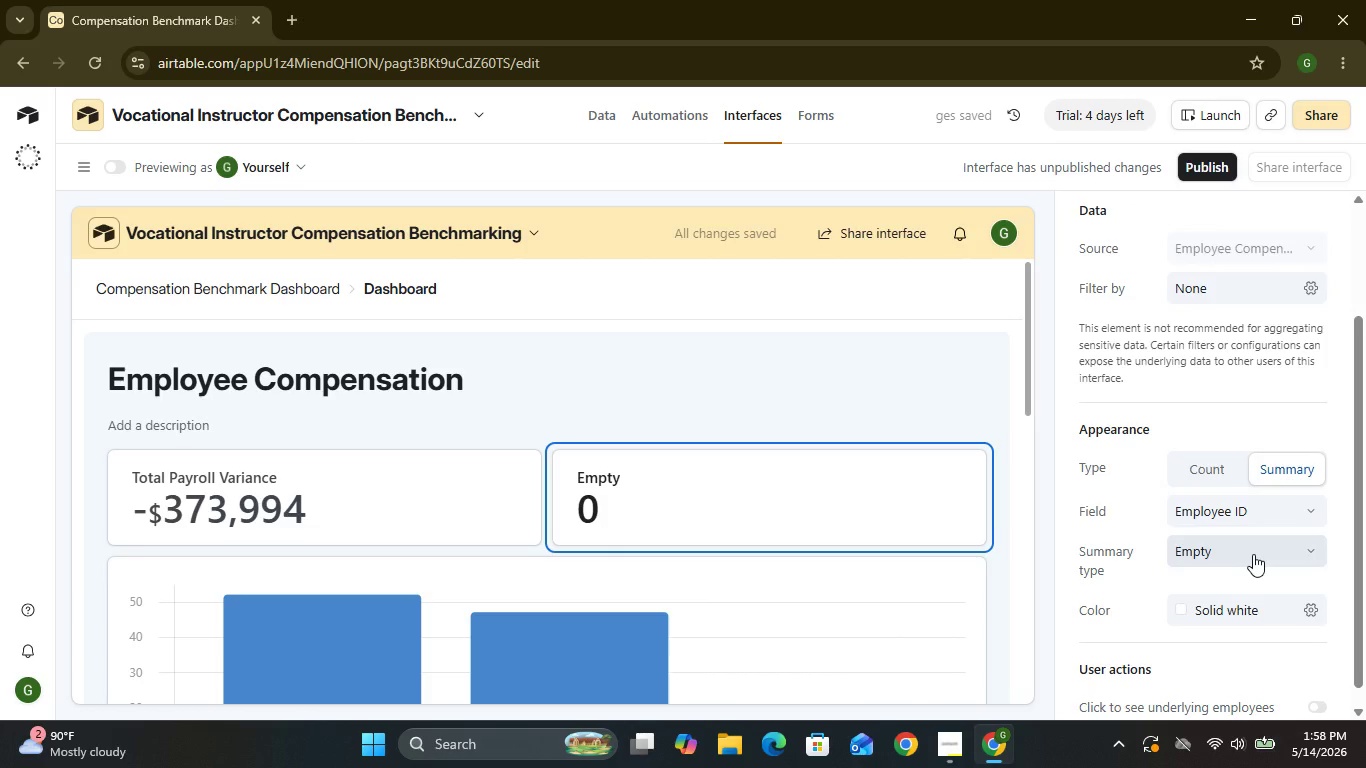 
left_click([1253, 556])
 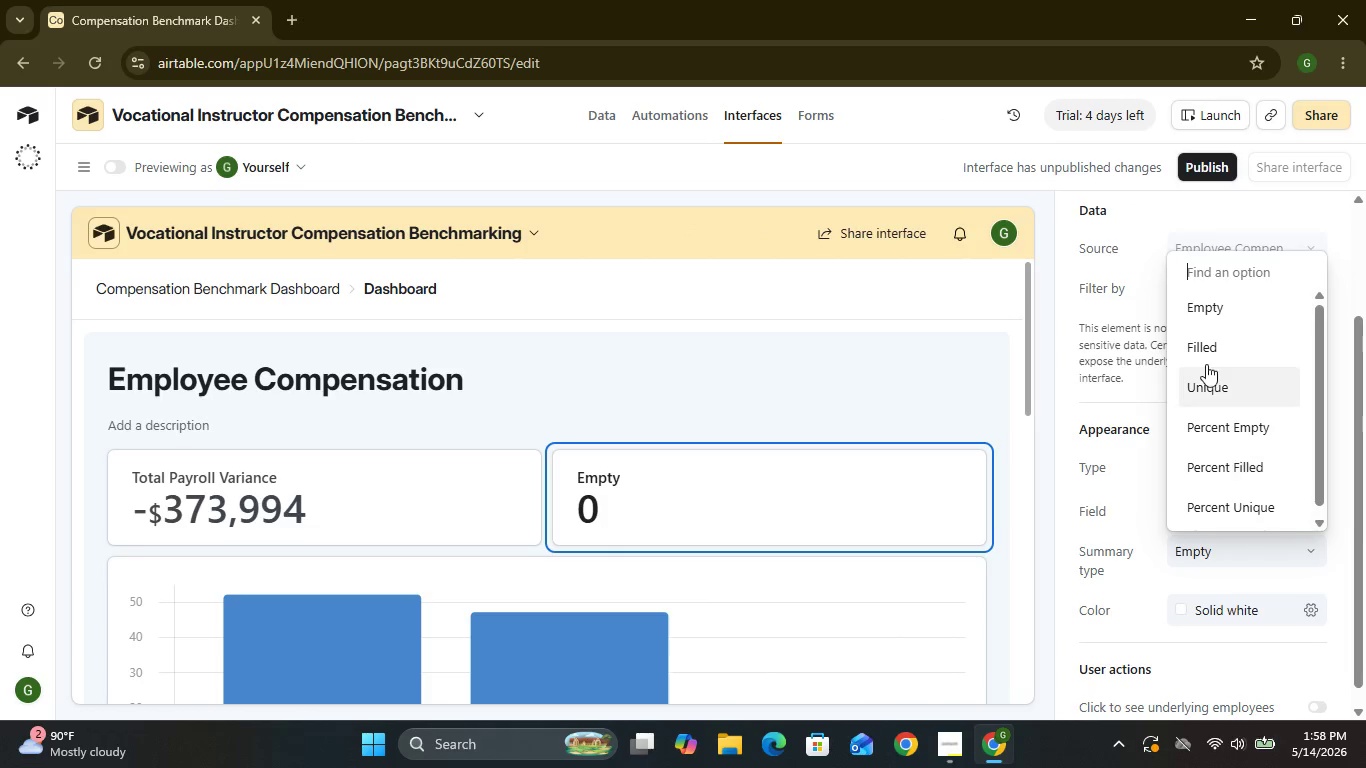 
left_click([1206, 342])
 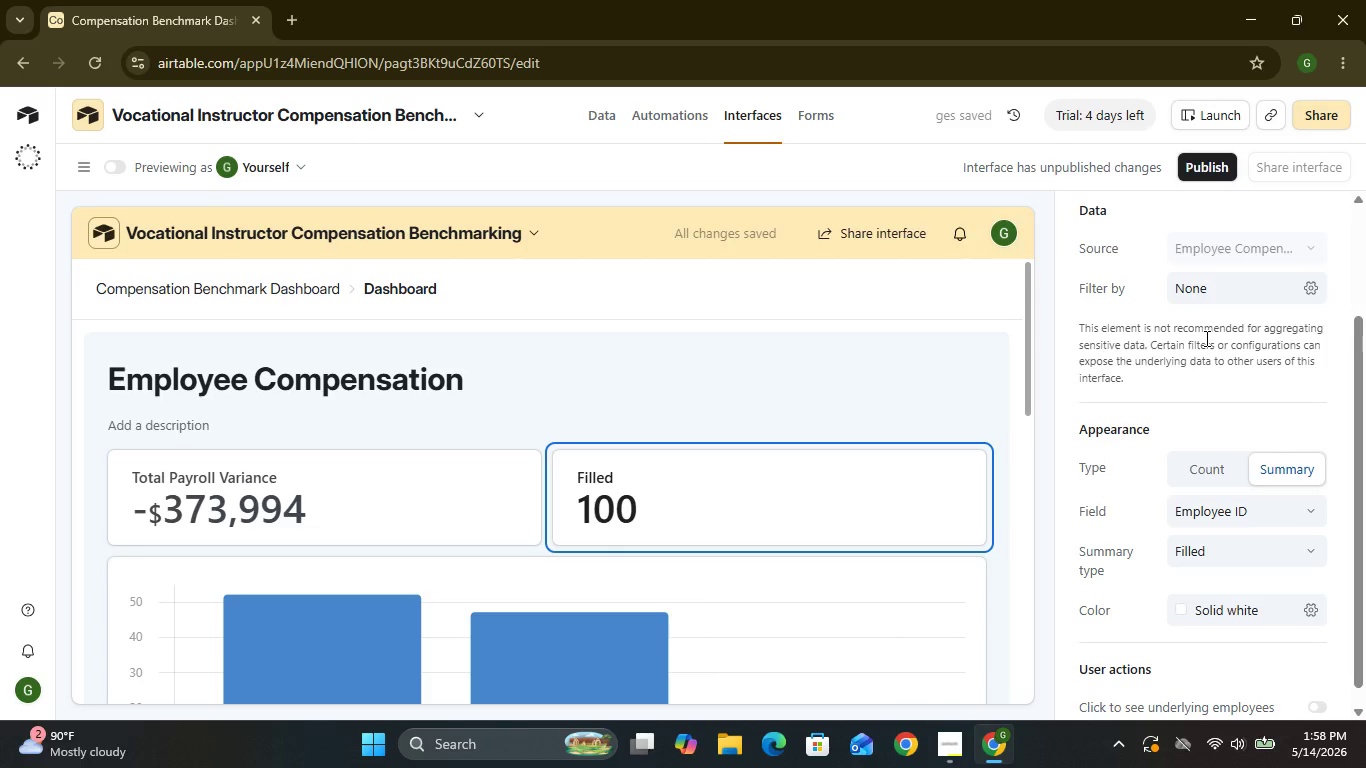 
wait(7.92)
 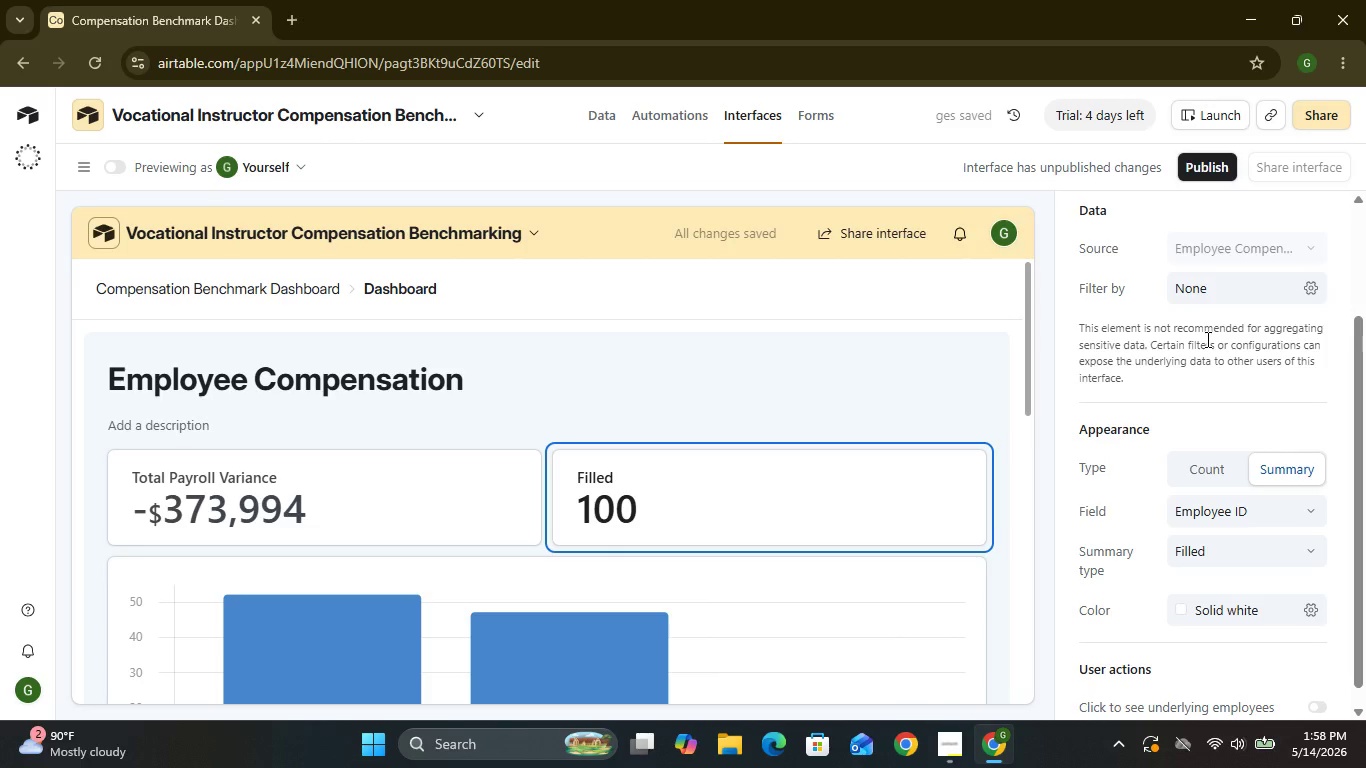 
left_click([1257, 508])
 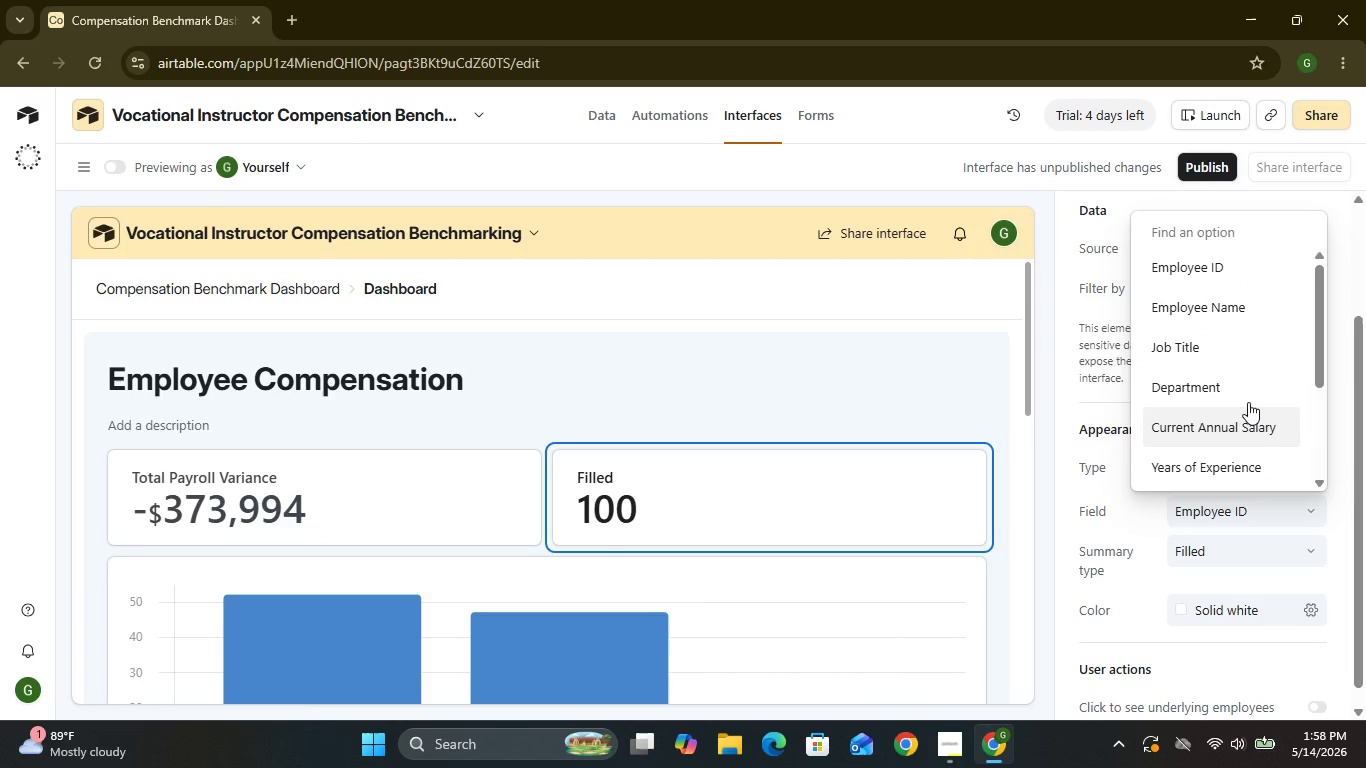 
left_click([1207, 319])
 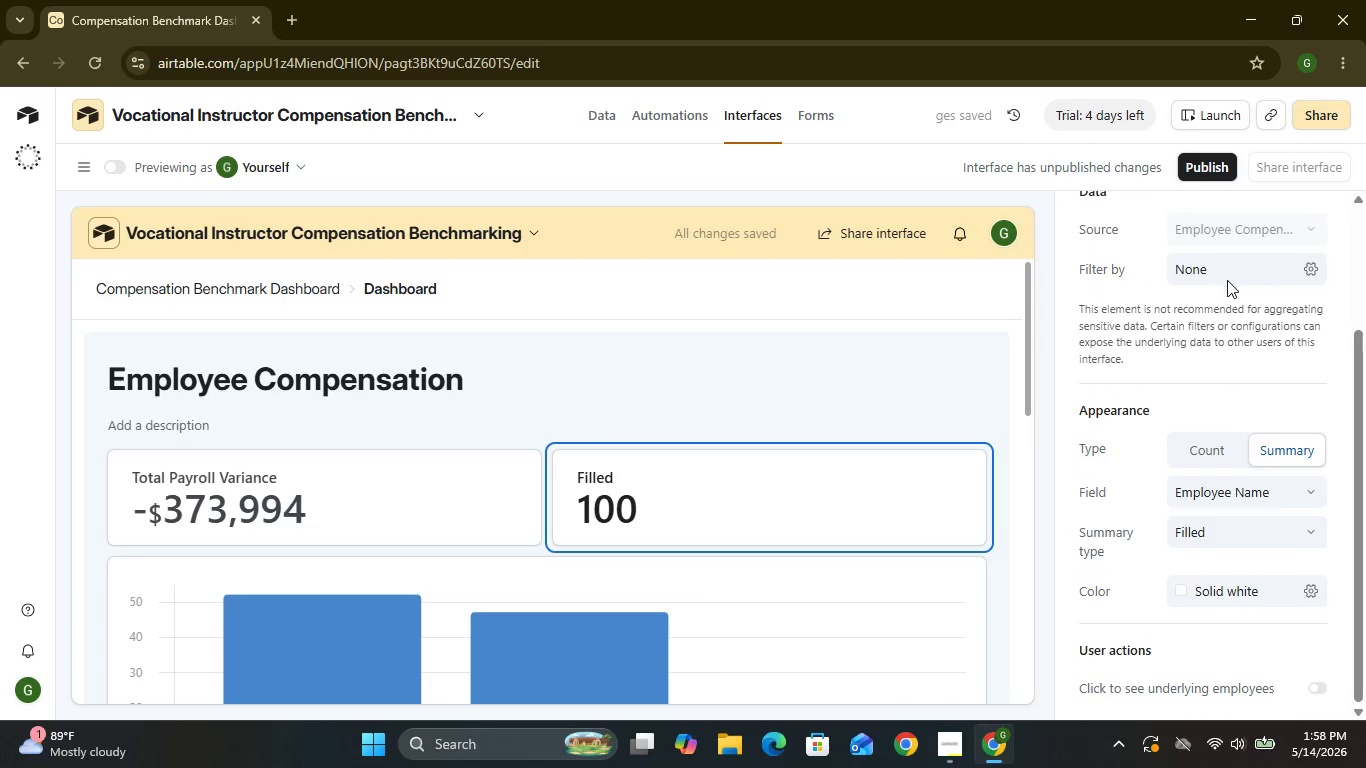 
wait(5.08)
 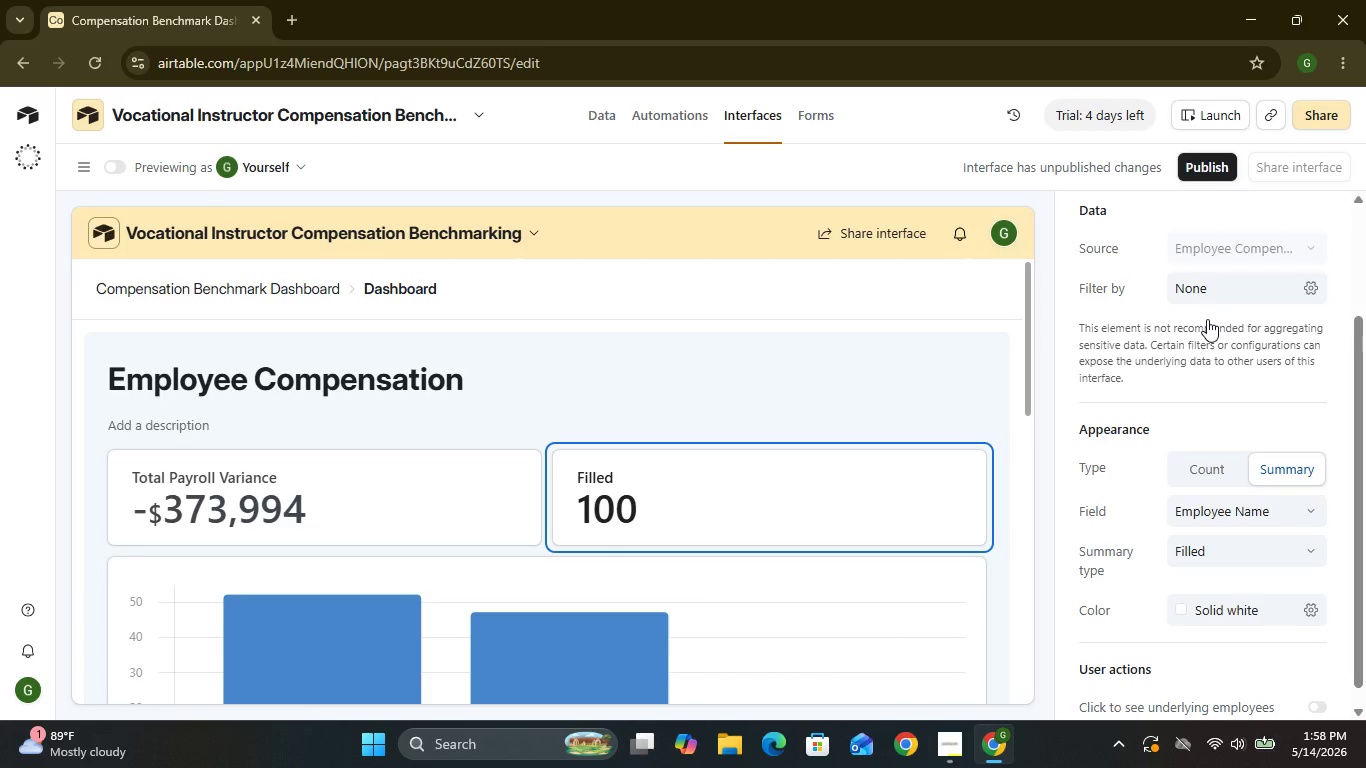 
left_click([1275, 451])
 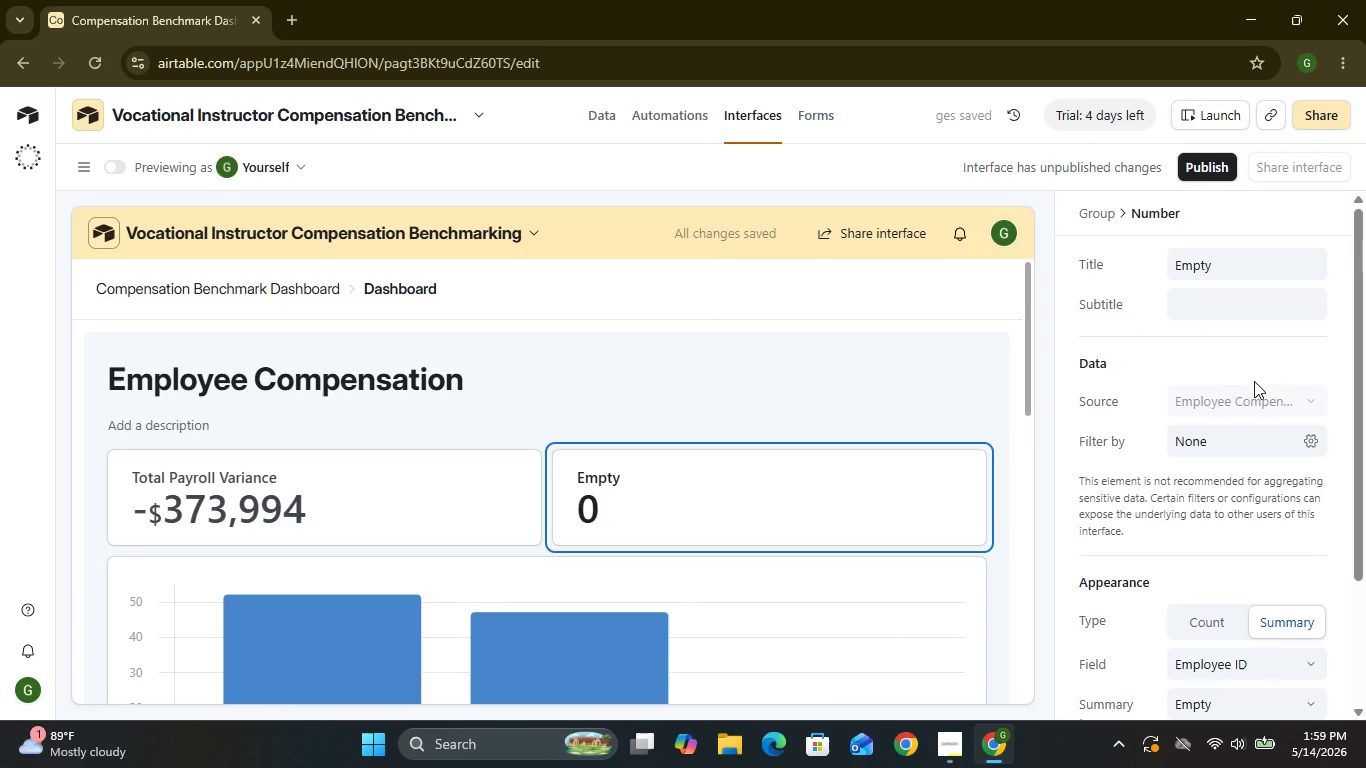 
left_click([1293, 459])
 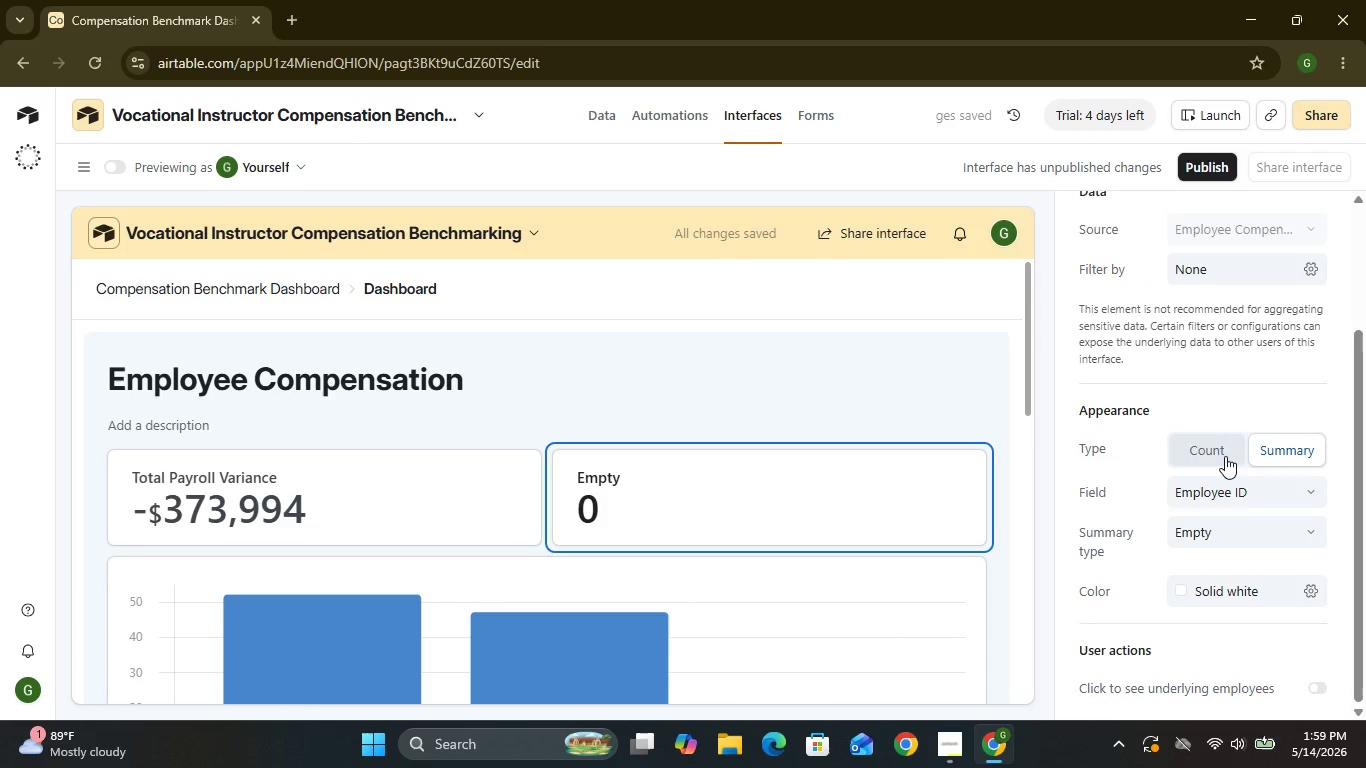 
left_click([1225, 456])
 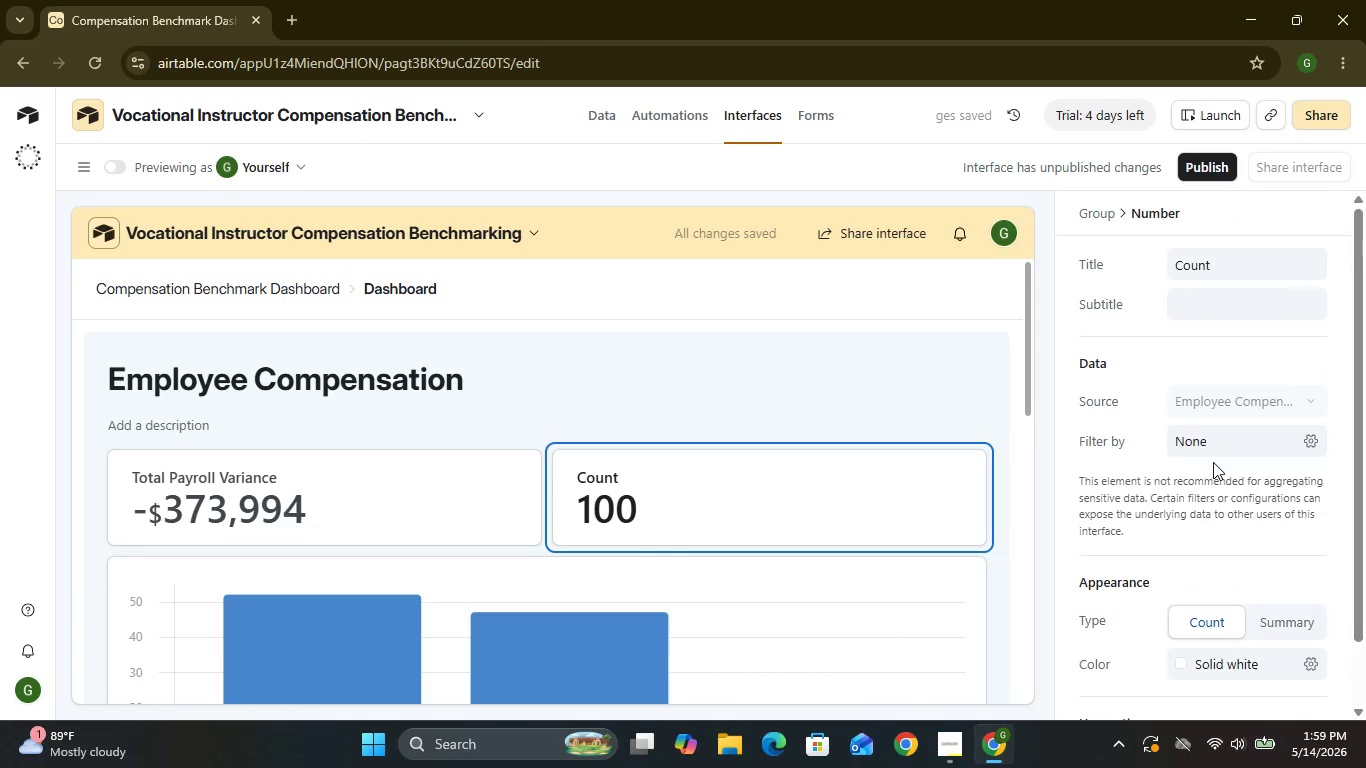 
left_click([1206, 438])
 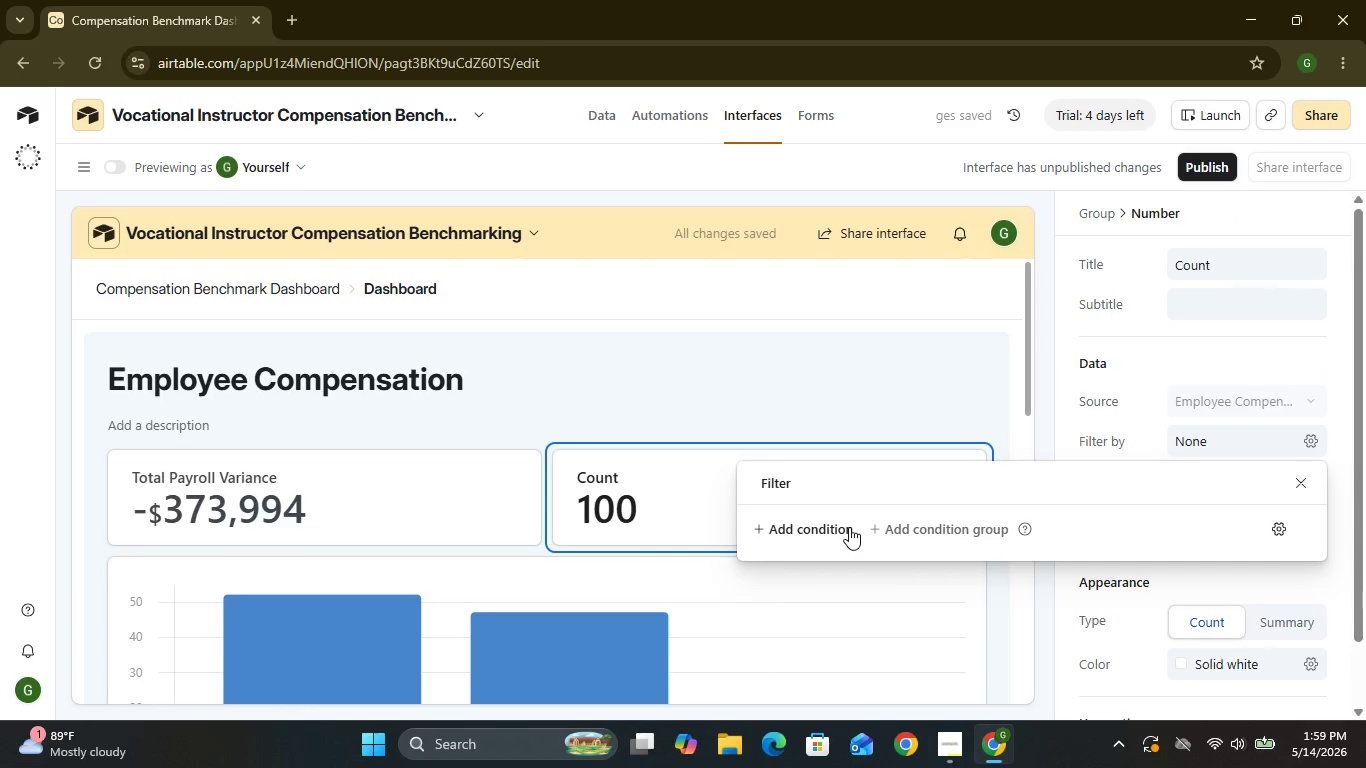 
left_click([849, 527])
 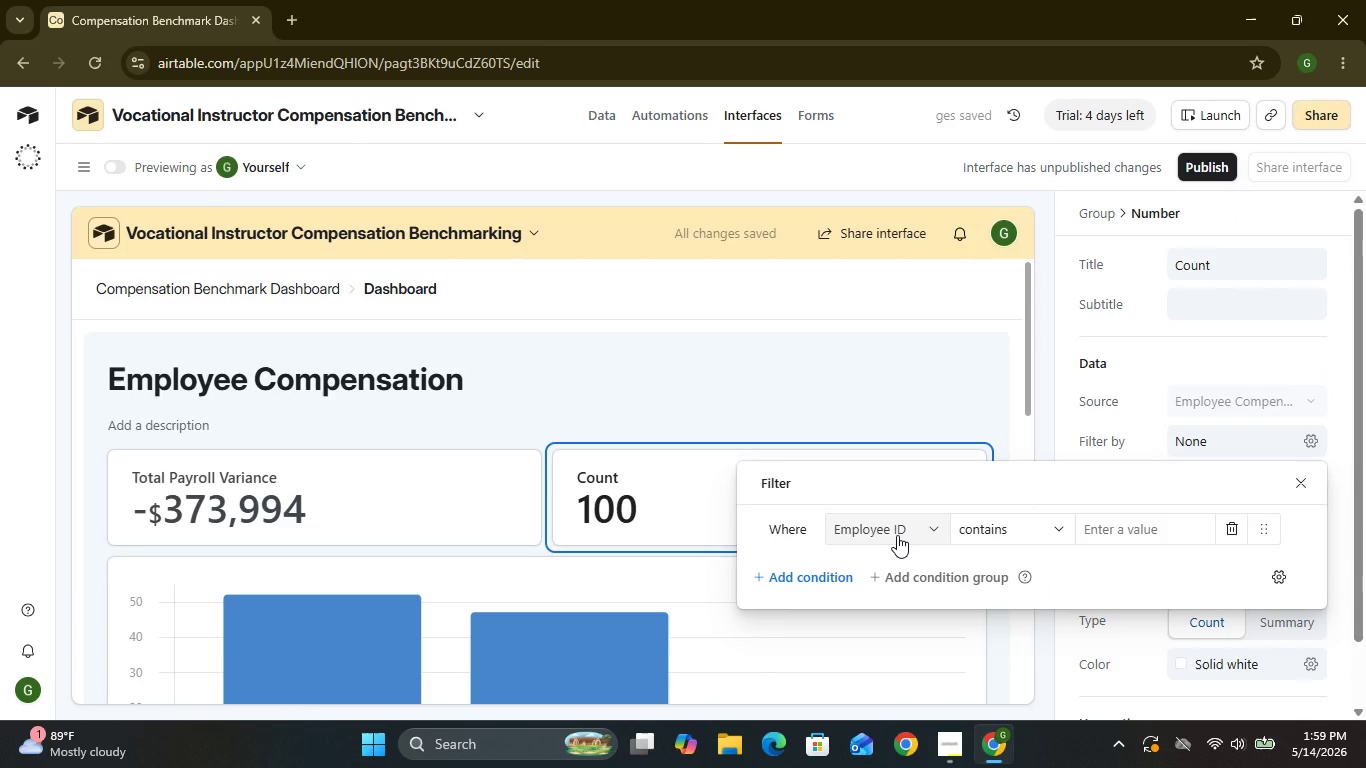 
wait(7.53)
 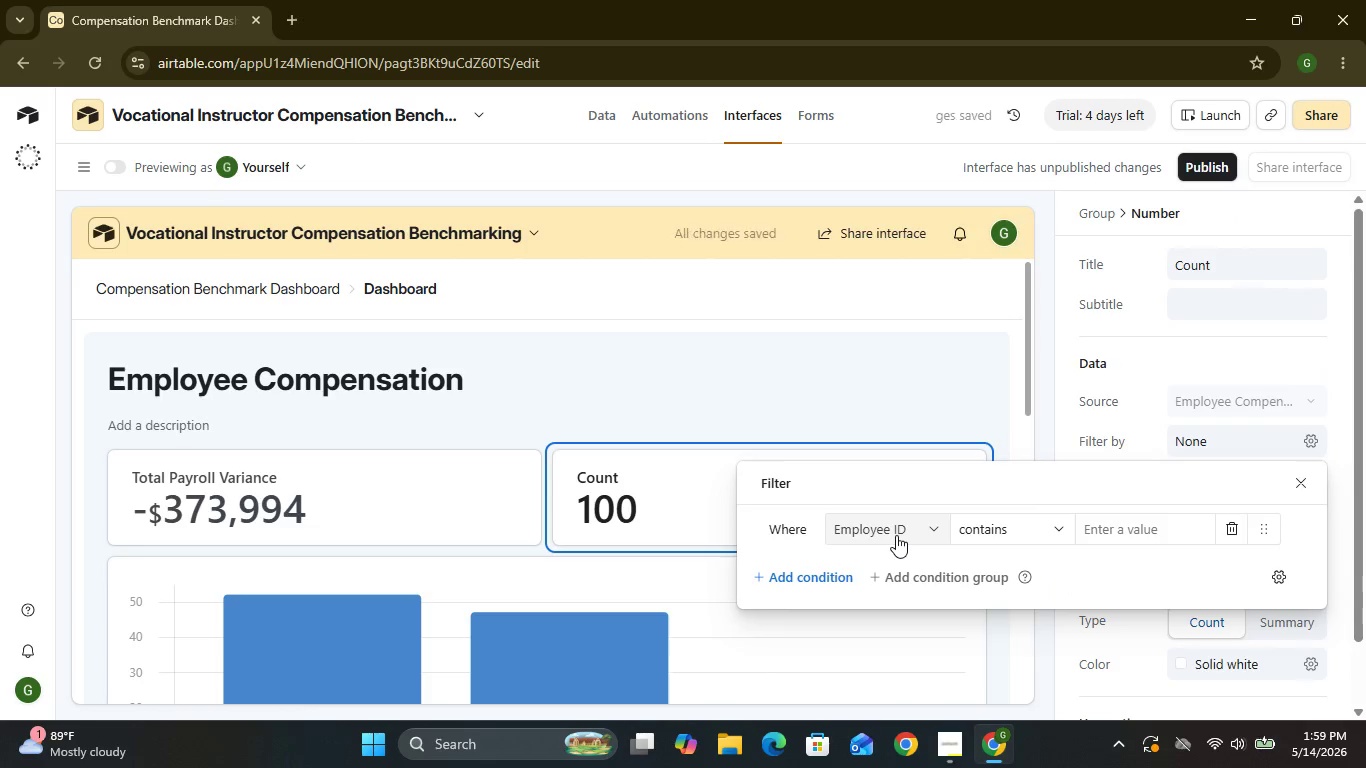 
left_click([924, 533])
 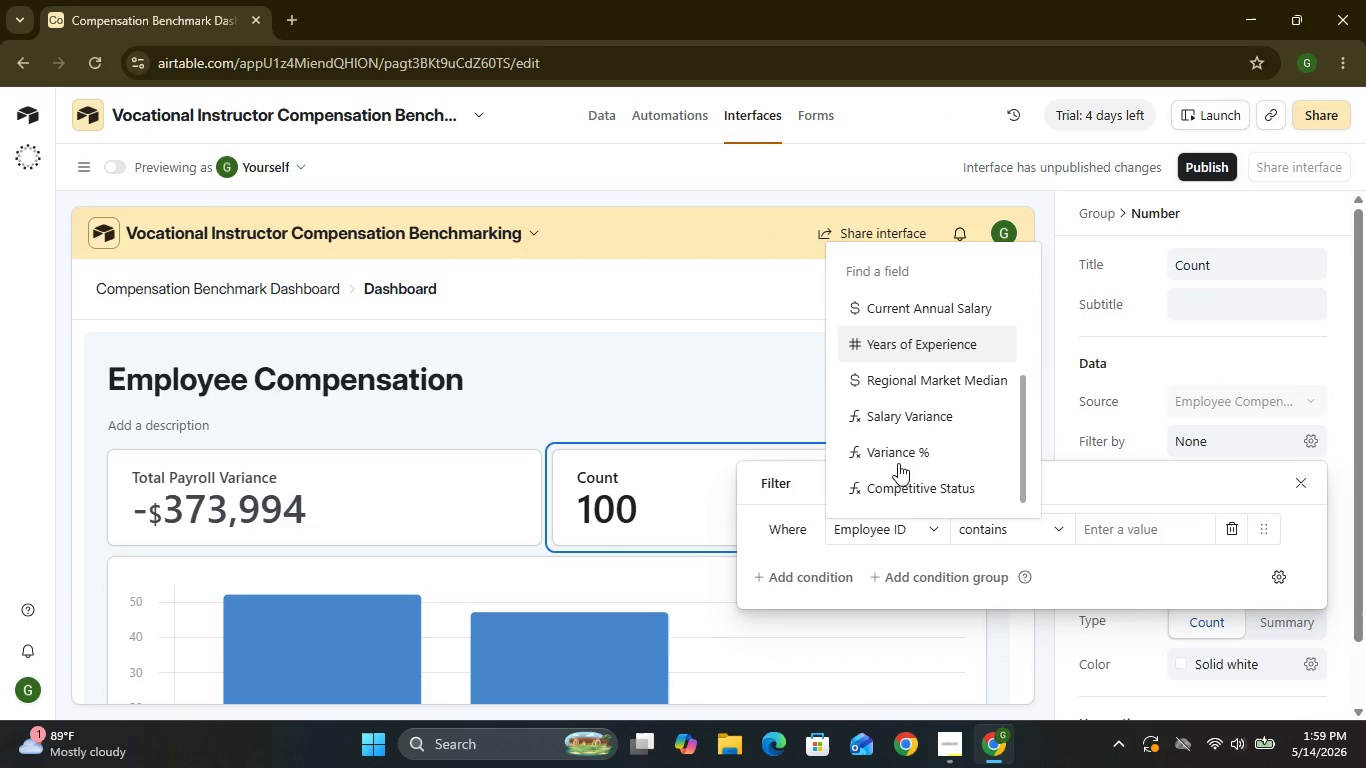 
left_click([901, 490])
 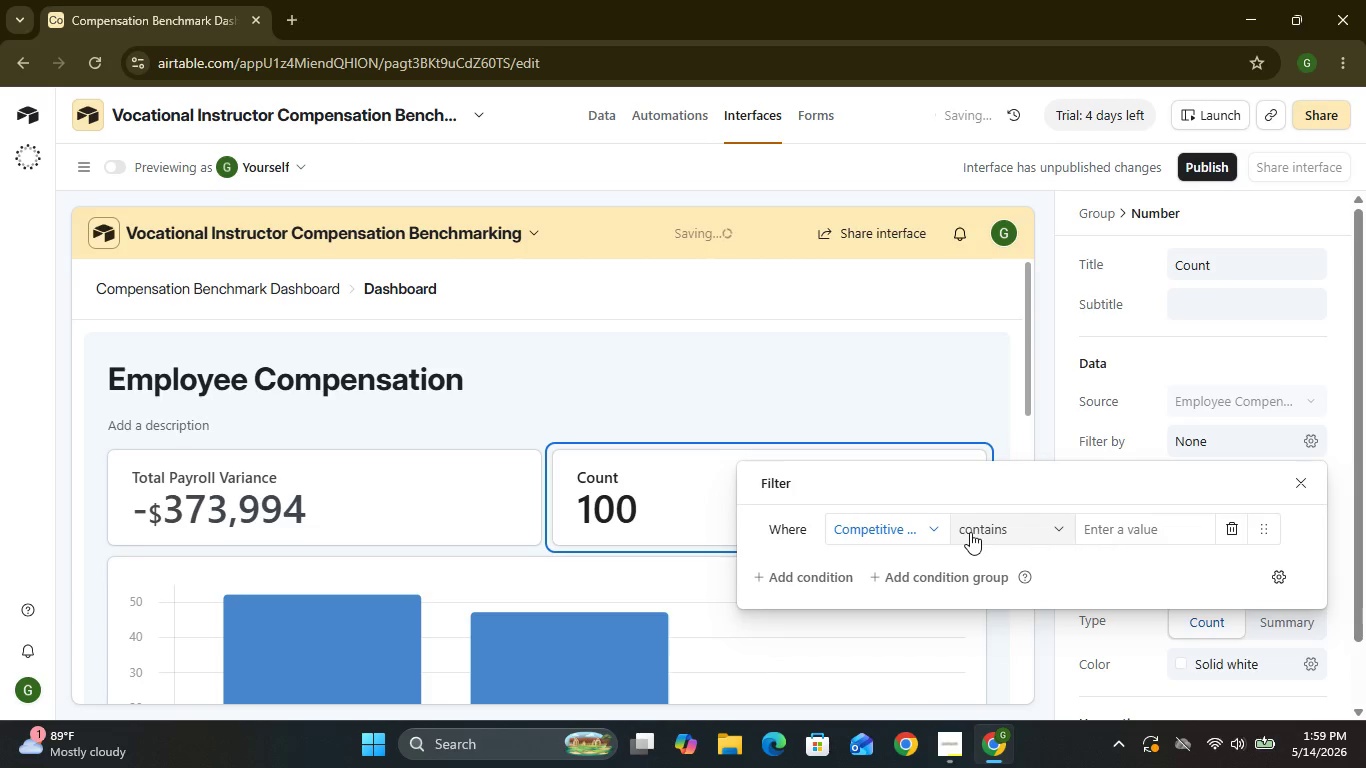 
left_click([970, 532])
 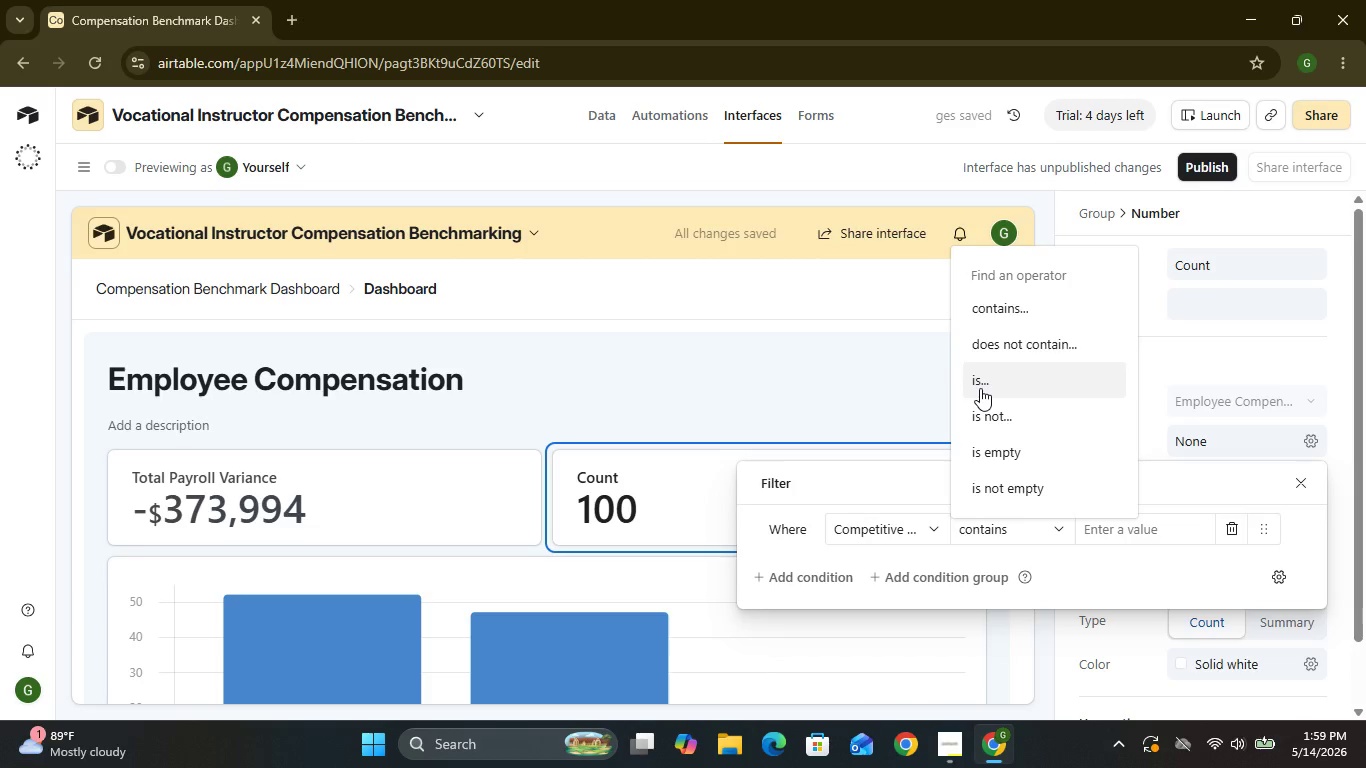 
left_click([980, 388])
 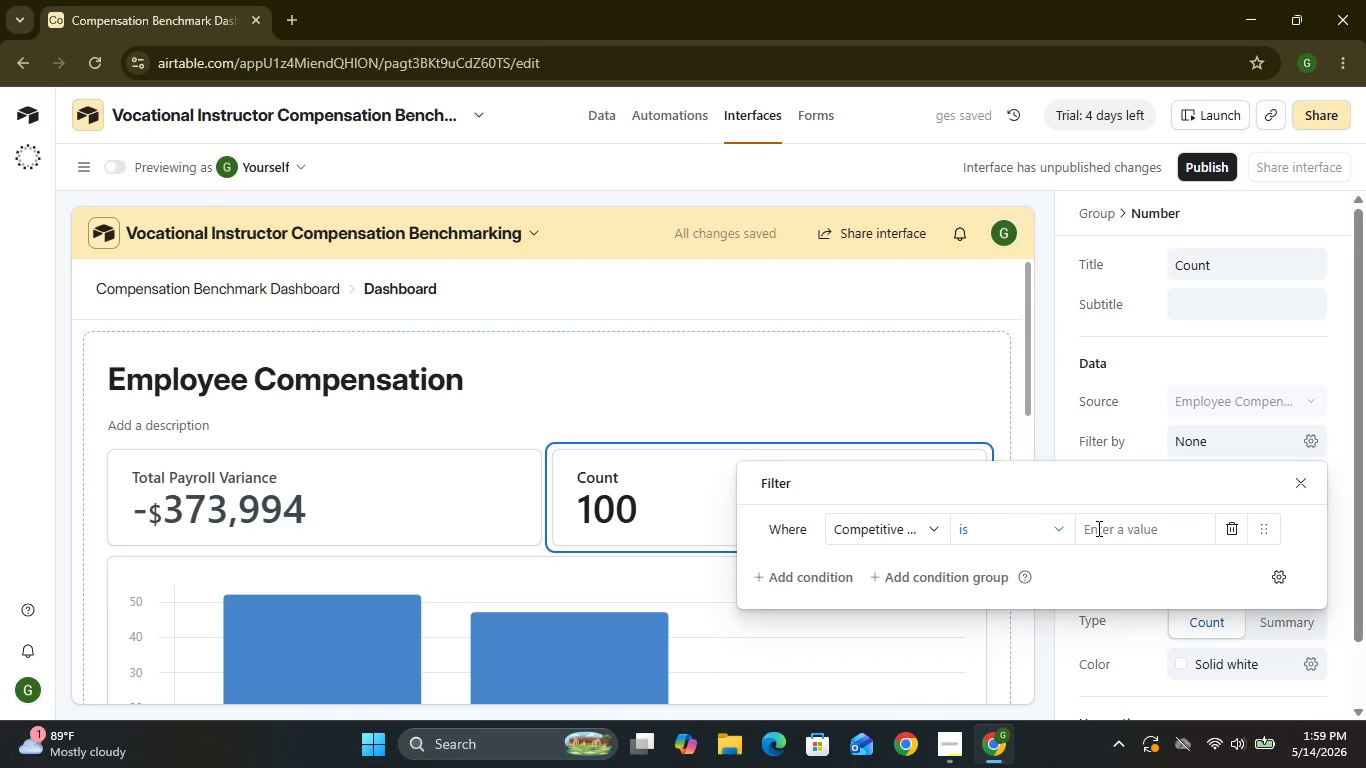 
left_click([1097, 528])
 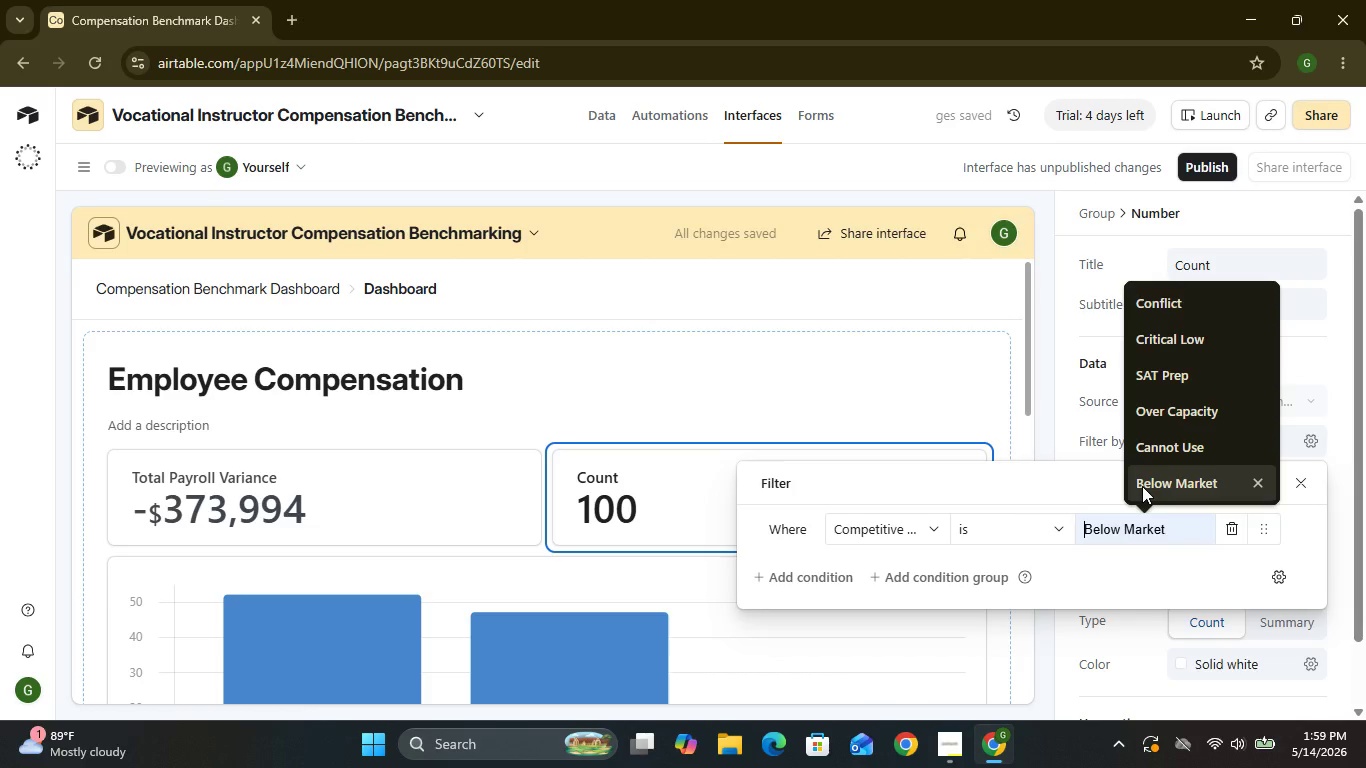 
left_click([1142, 486])
 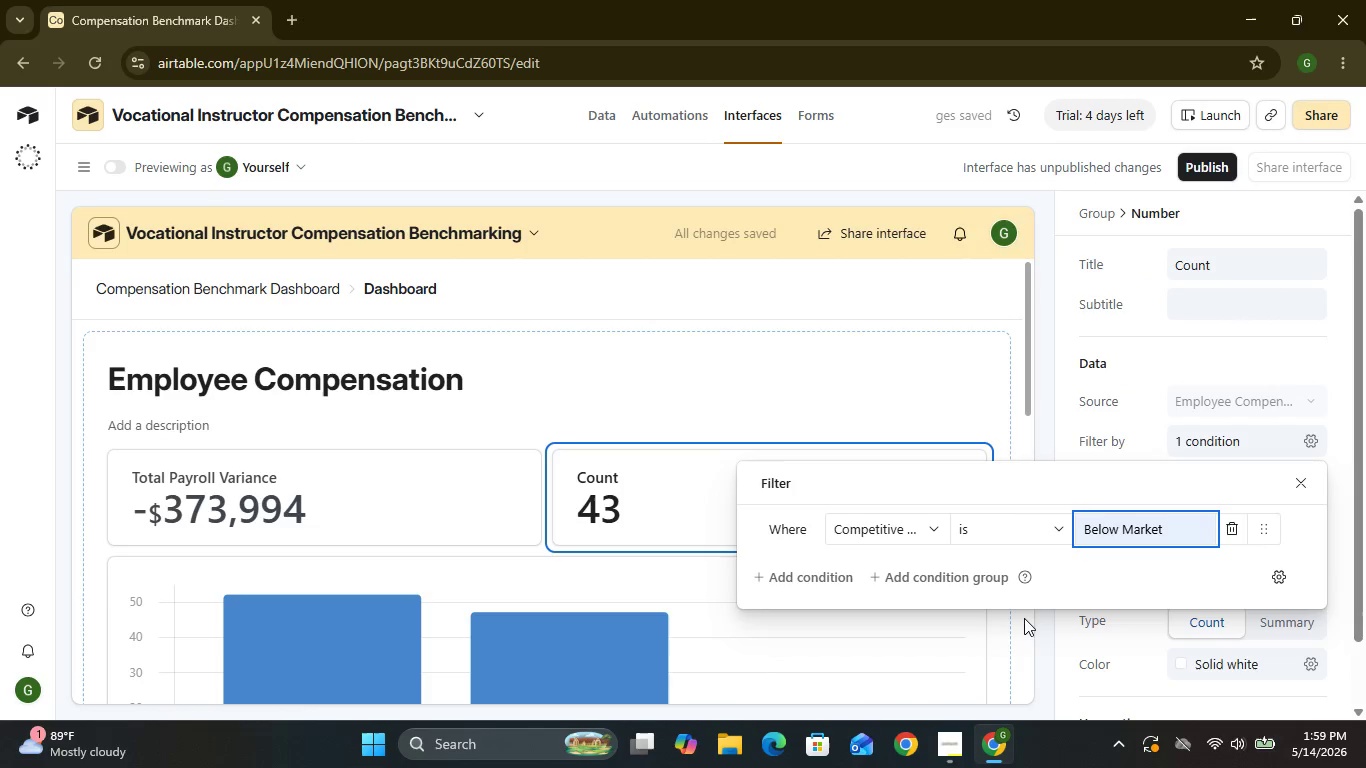 
wait(5.03)
 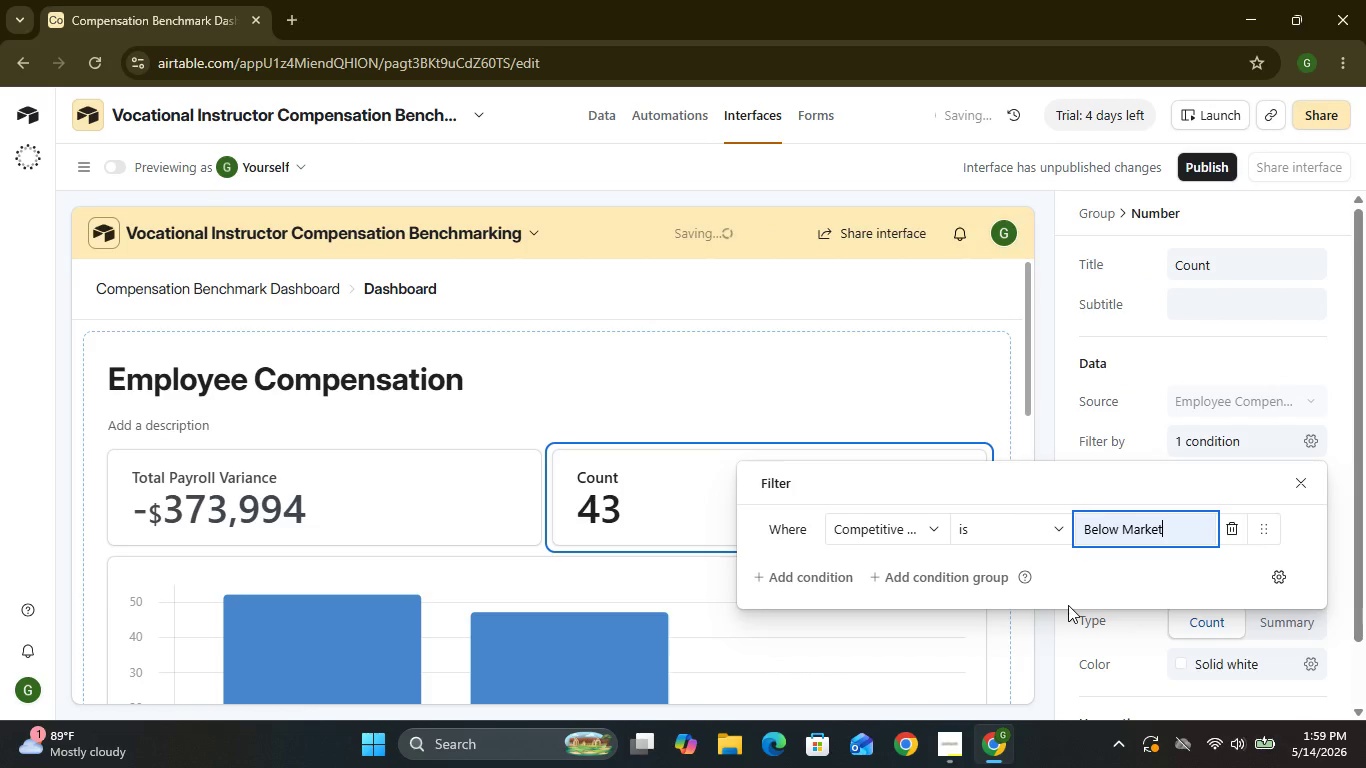 
left_click([1024, 618])
 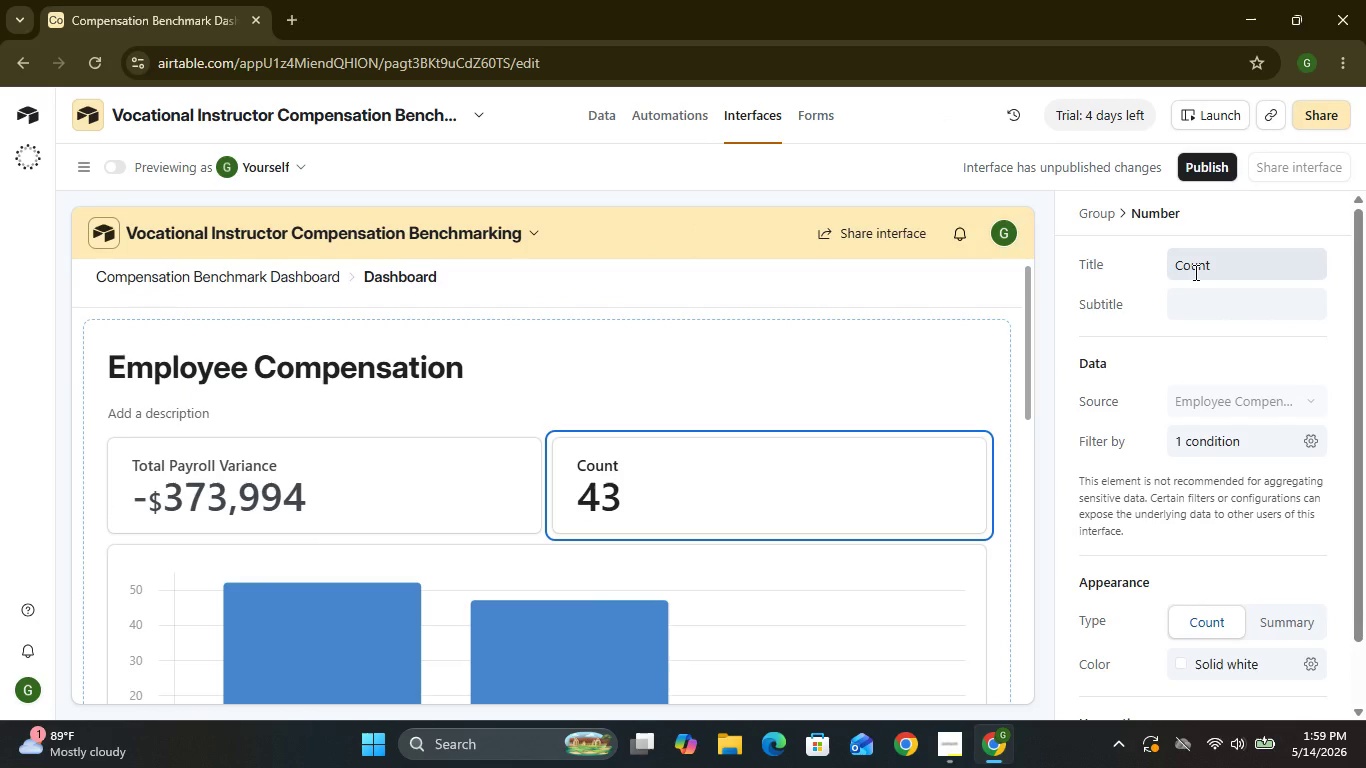 
double_click([1194, 272])
 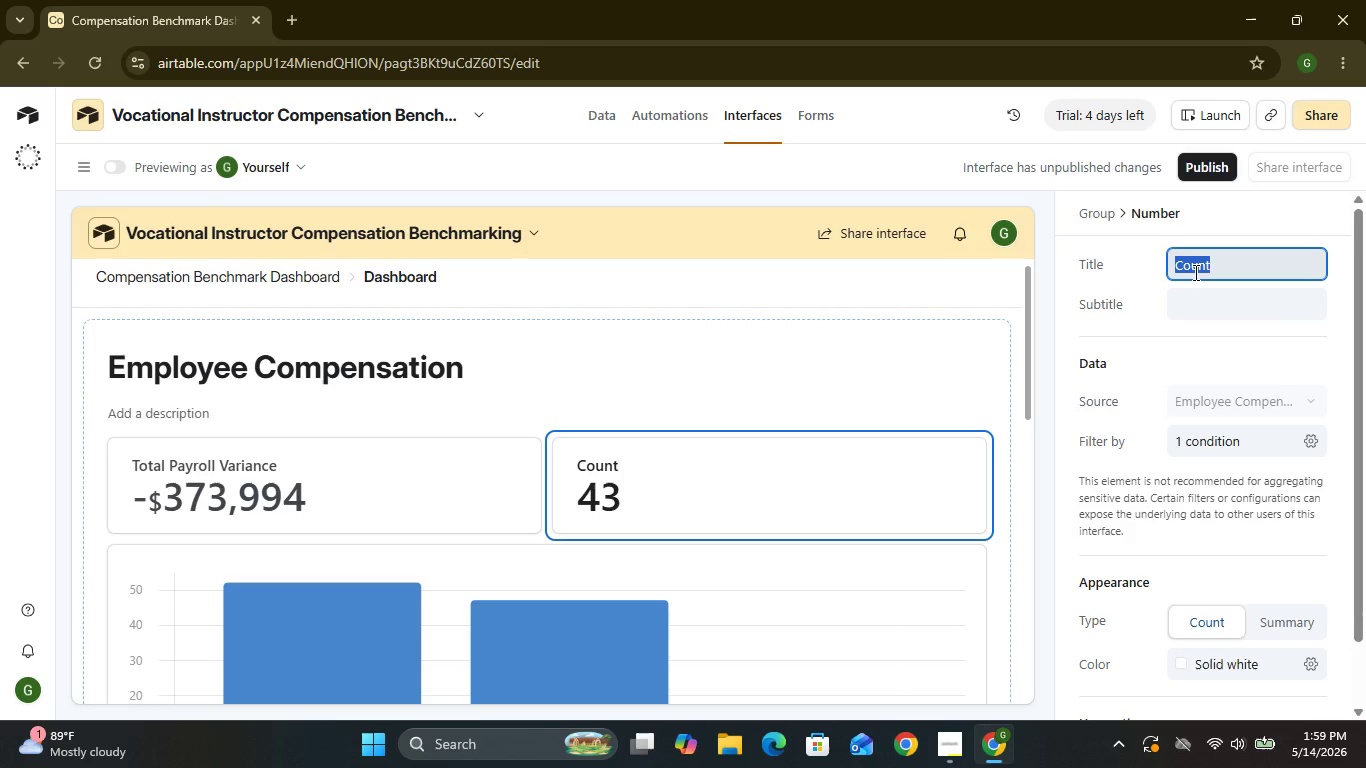 
wait(5.06)
 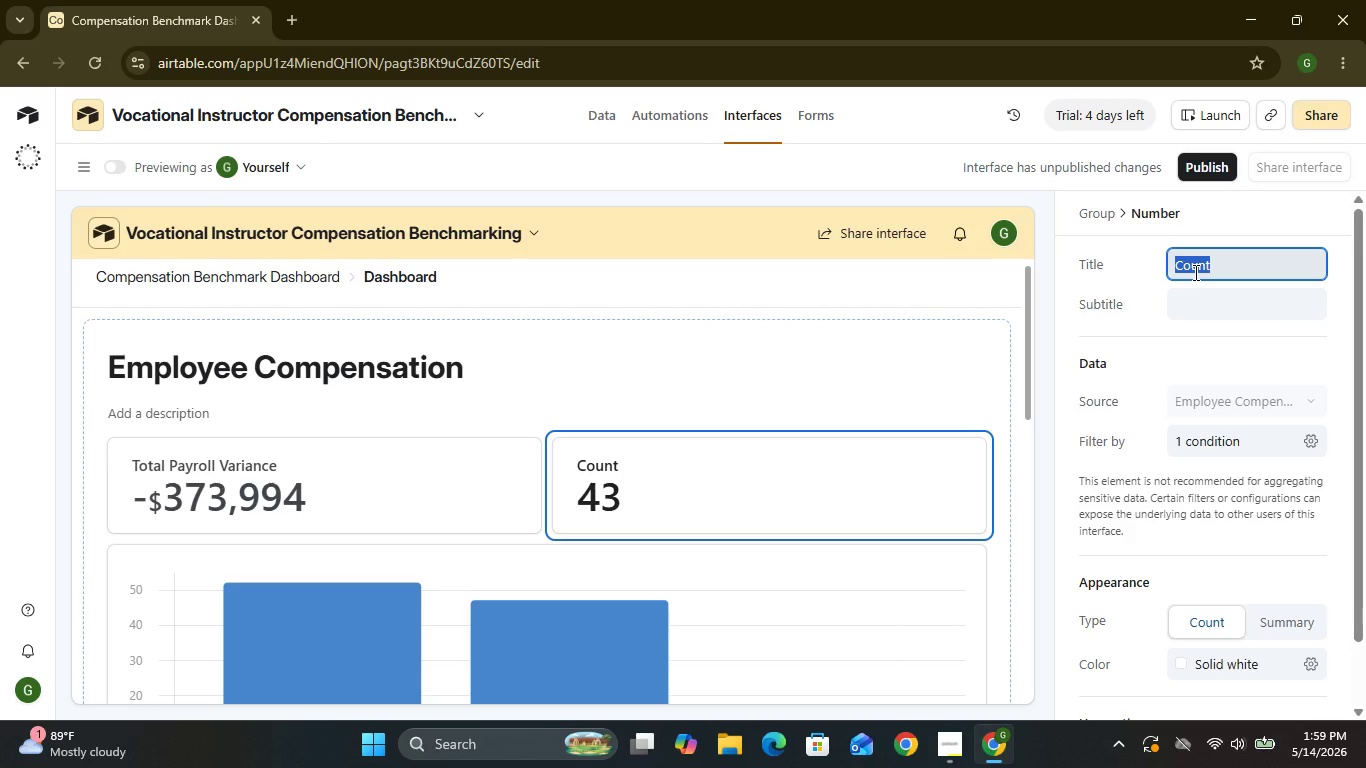 
type(Emplor)
key(Backspace)
type(yee Below Market)
 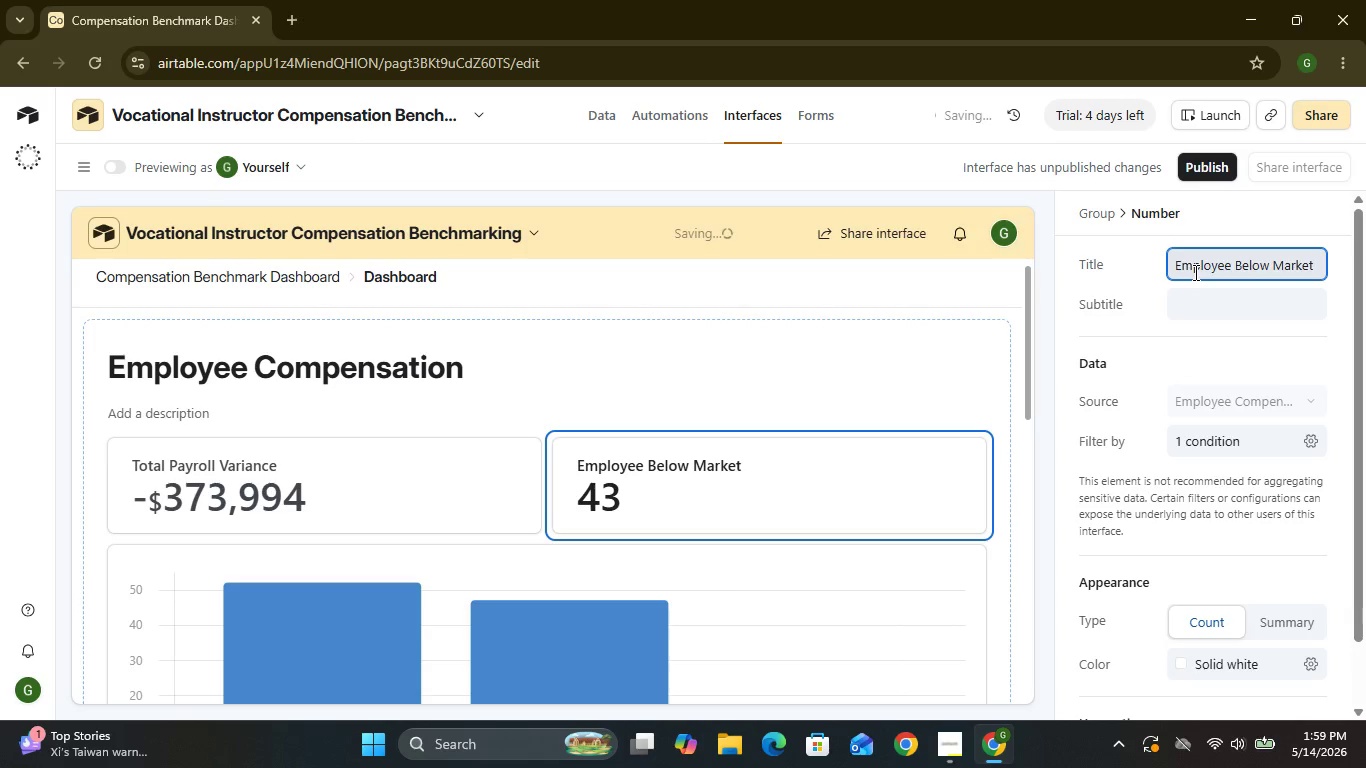 
wait(10.81)
 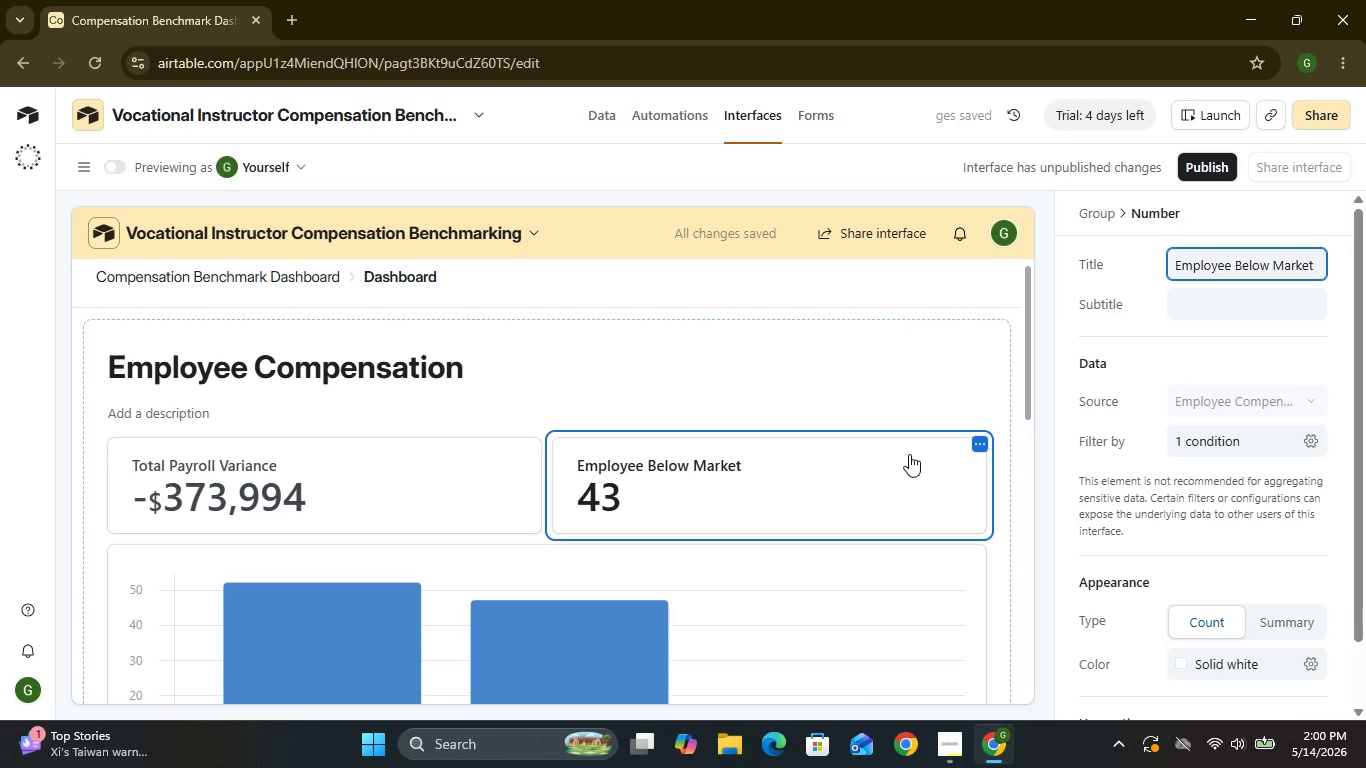 
left_click([354, 523])
 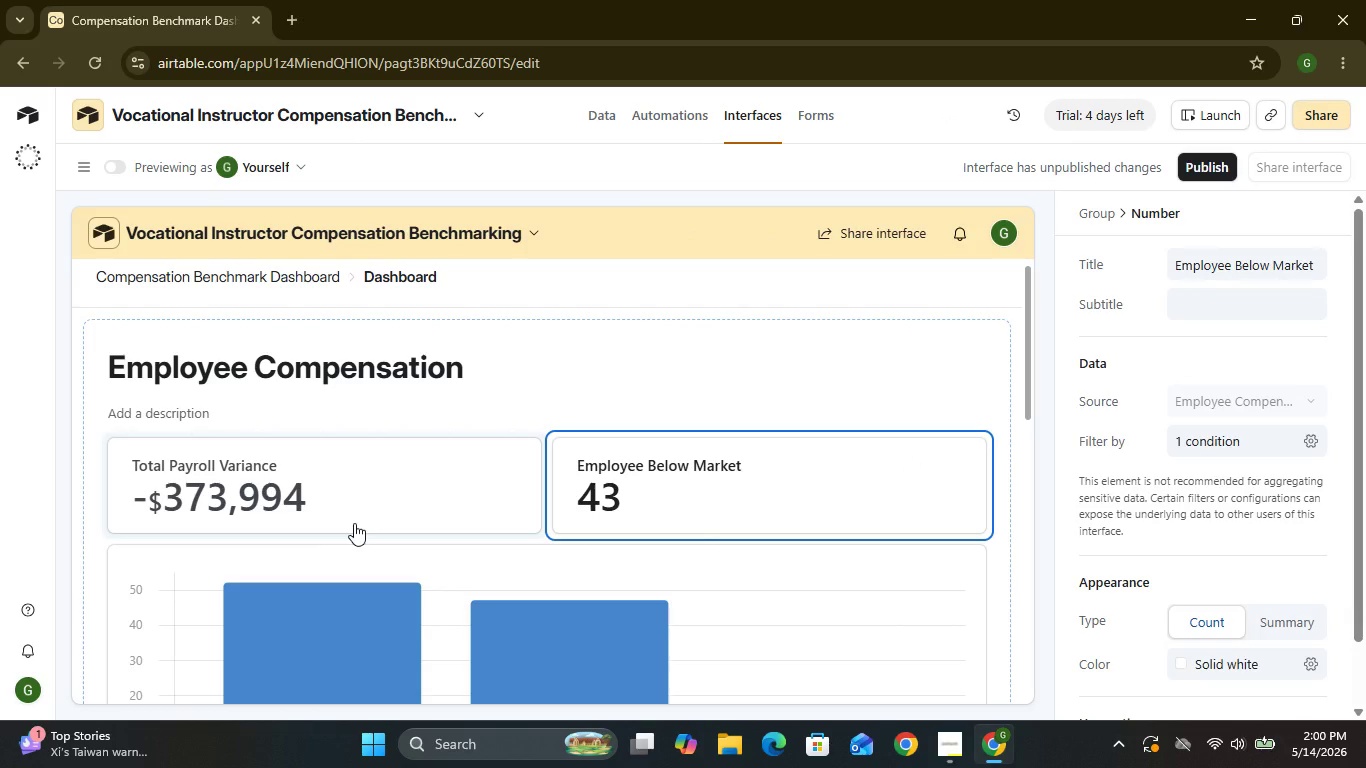 
left_click([546, 534])
 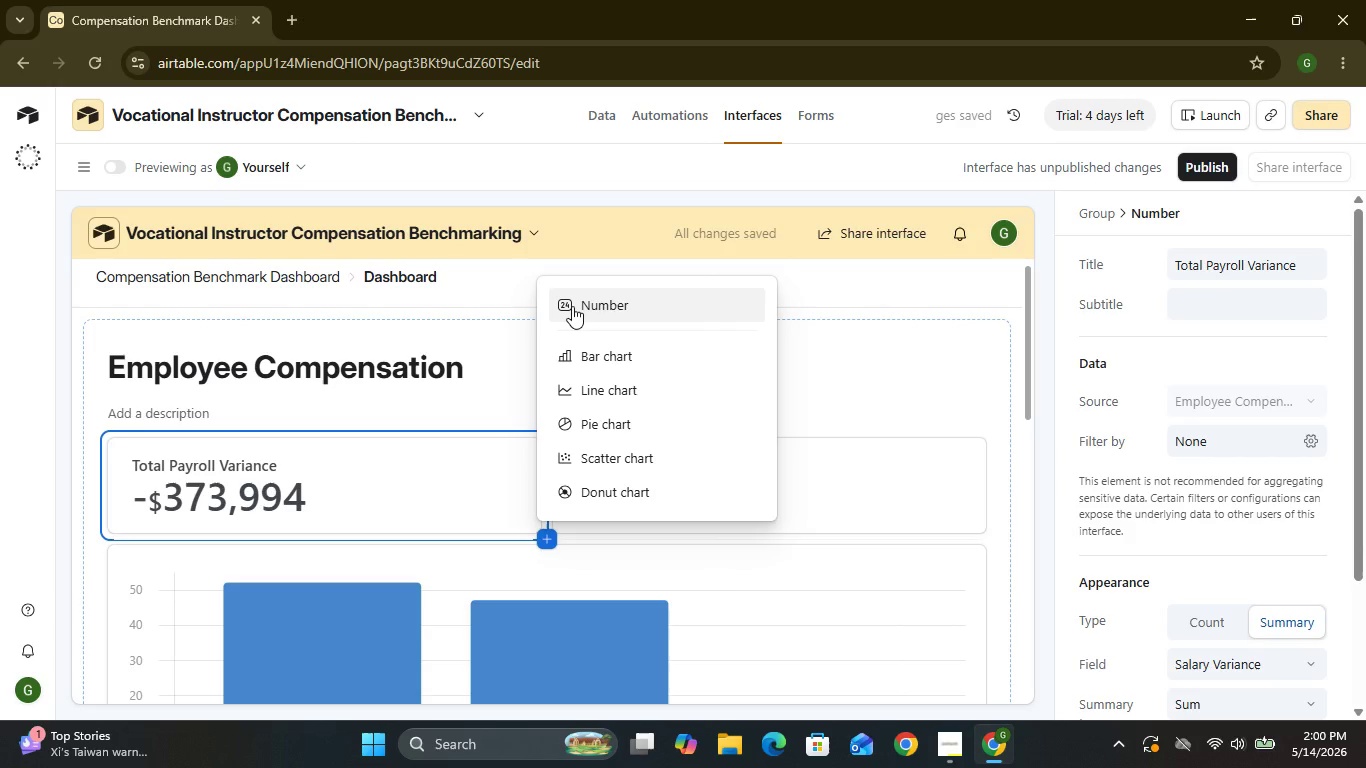 
left_click([572, 306])
 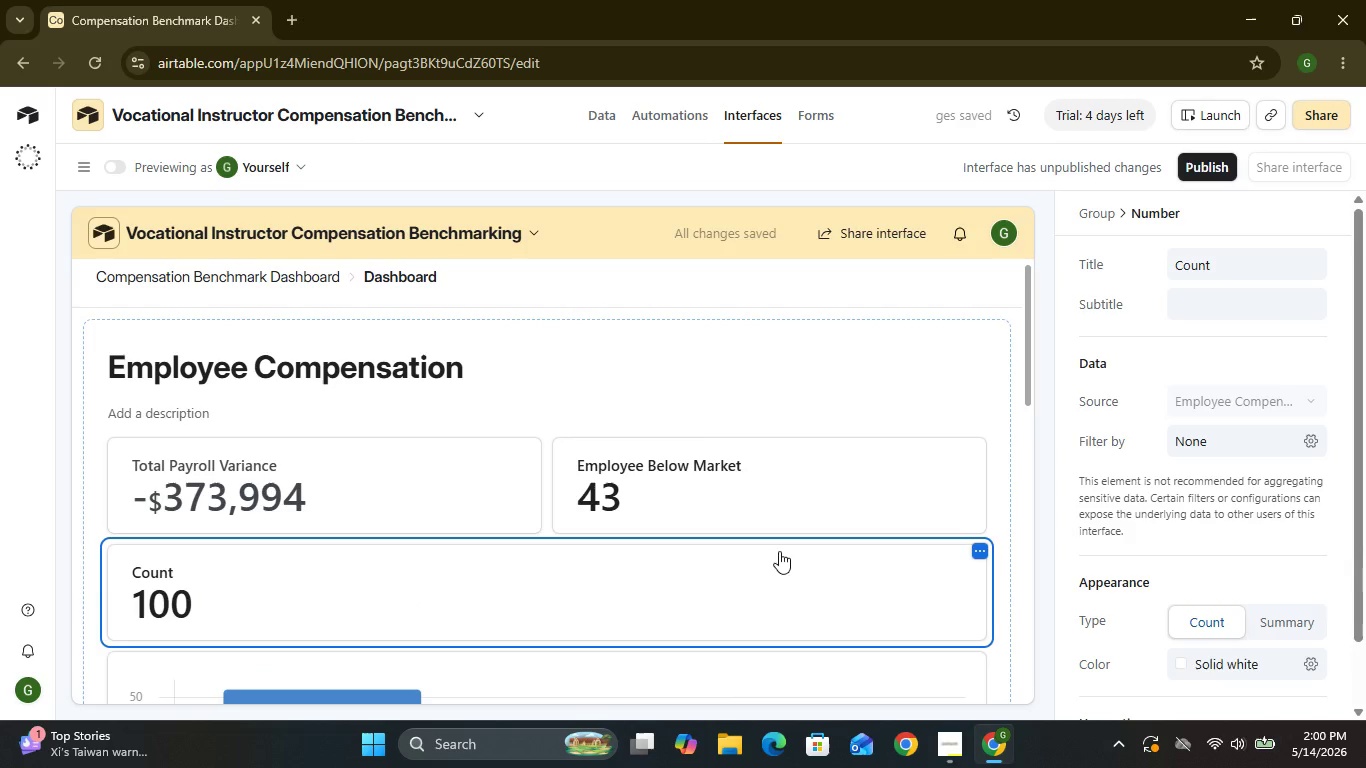 
wait(7.66)
 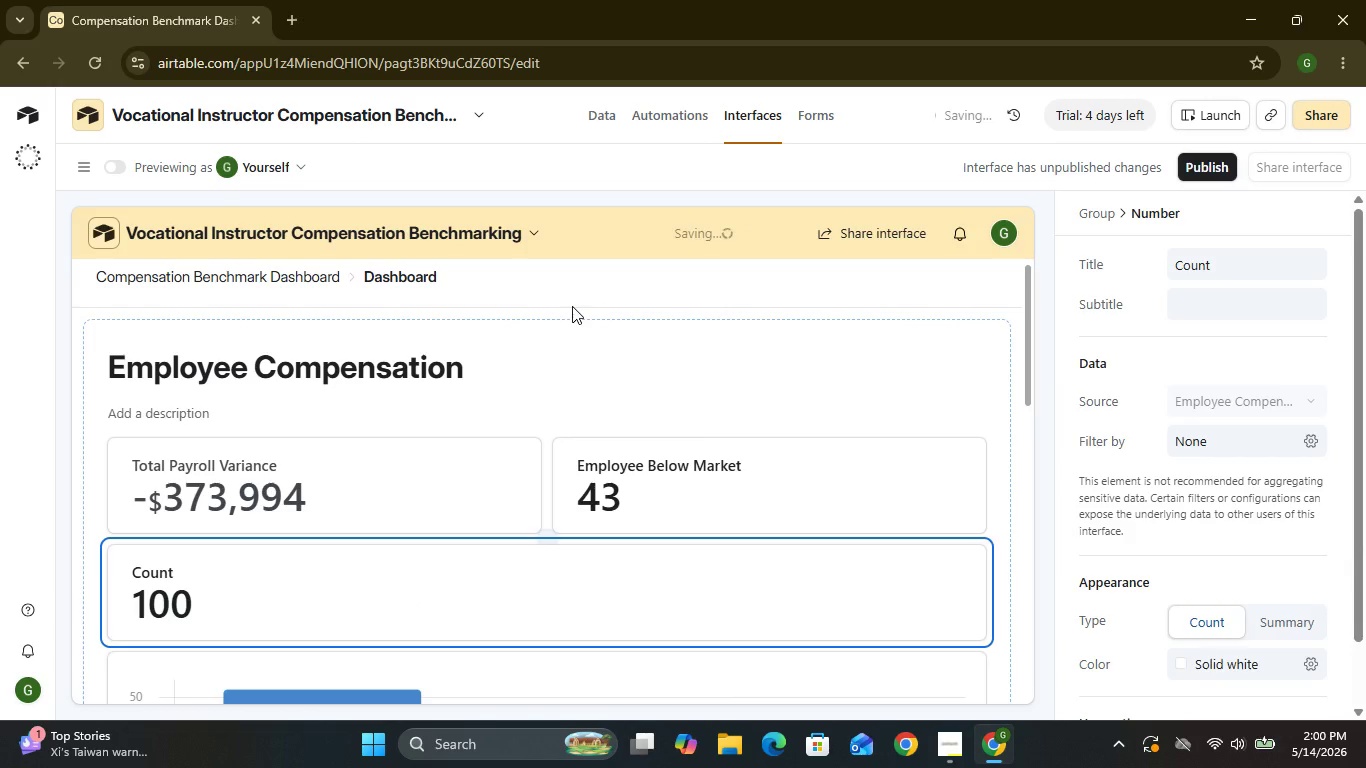 
left_click([1264, 620])
 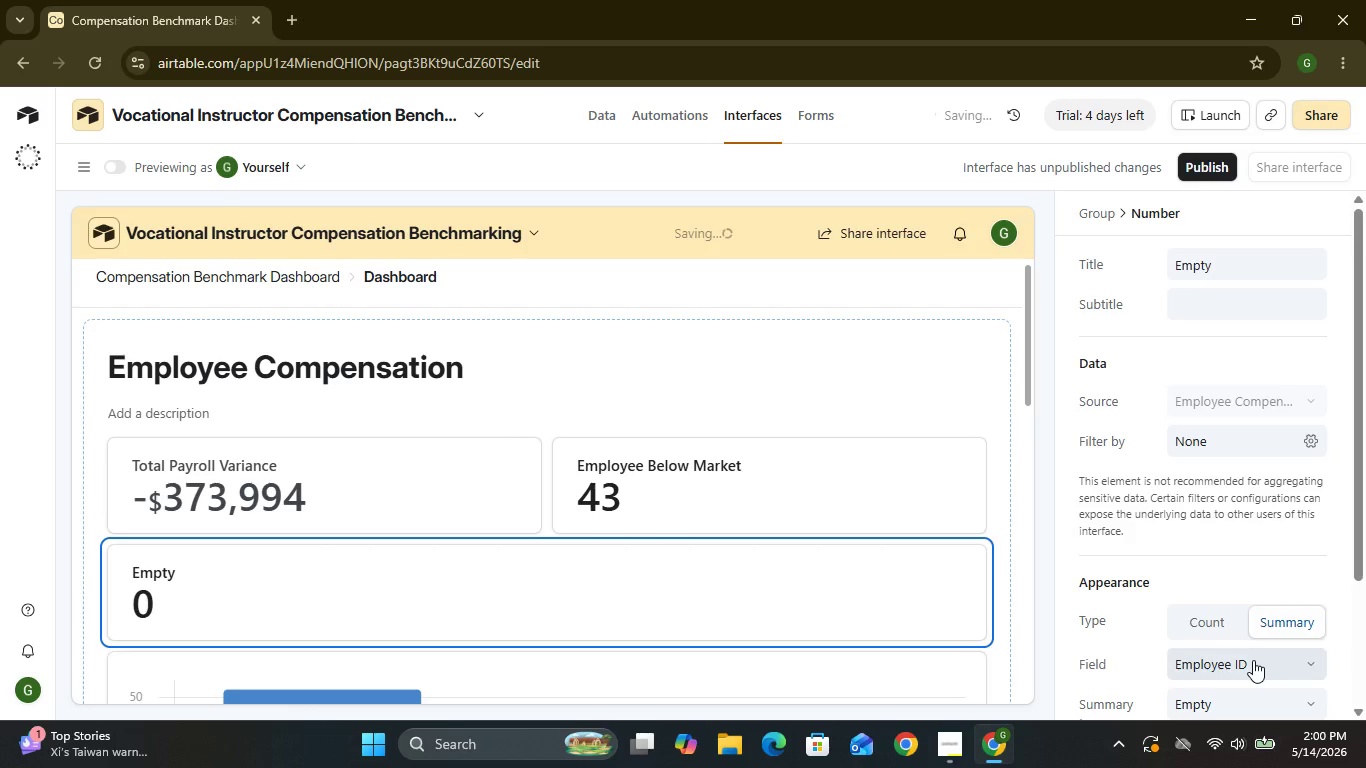 
left_click([1253, 660])
 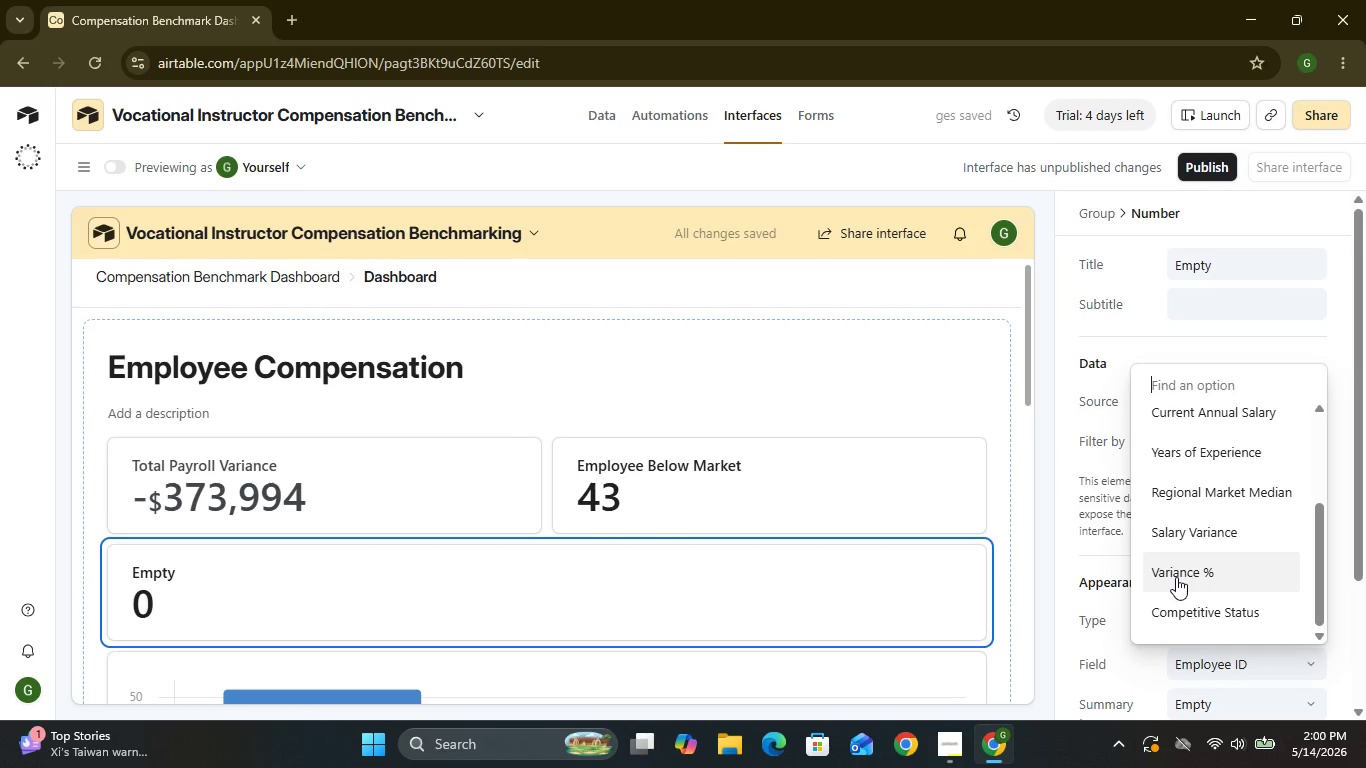 
left_click([1176, 577])
 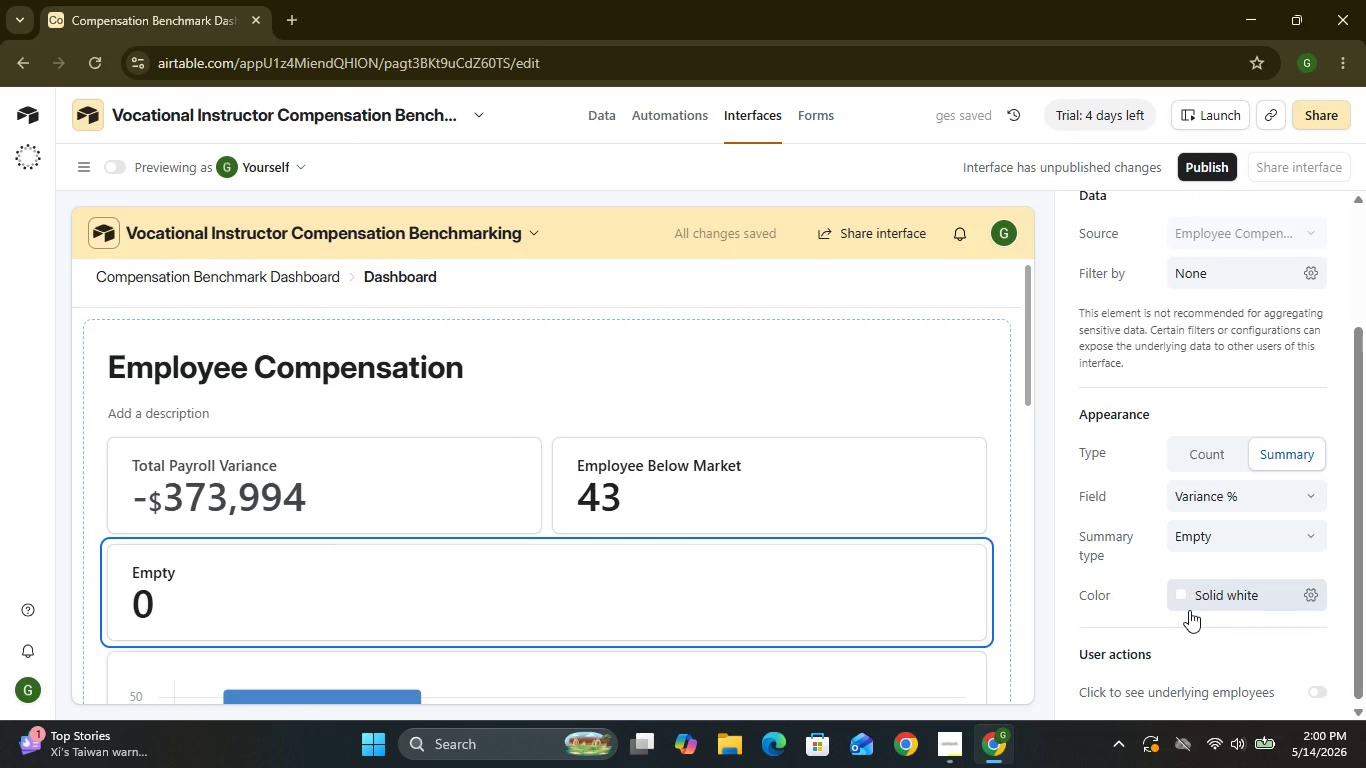 
left_click([1240, 537])
 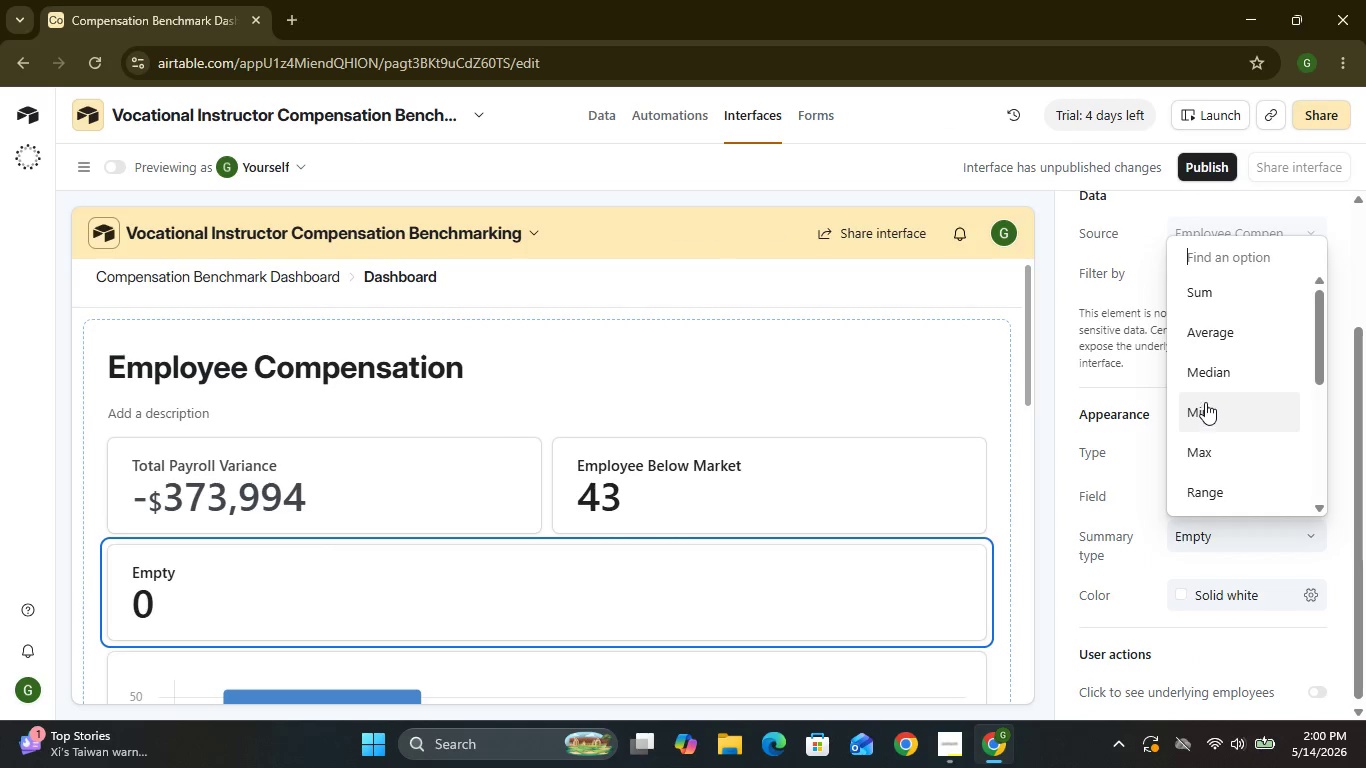 
left_click([1210, 332])
 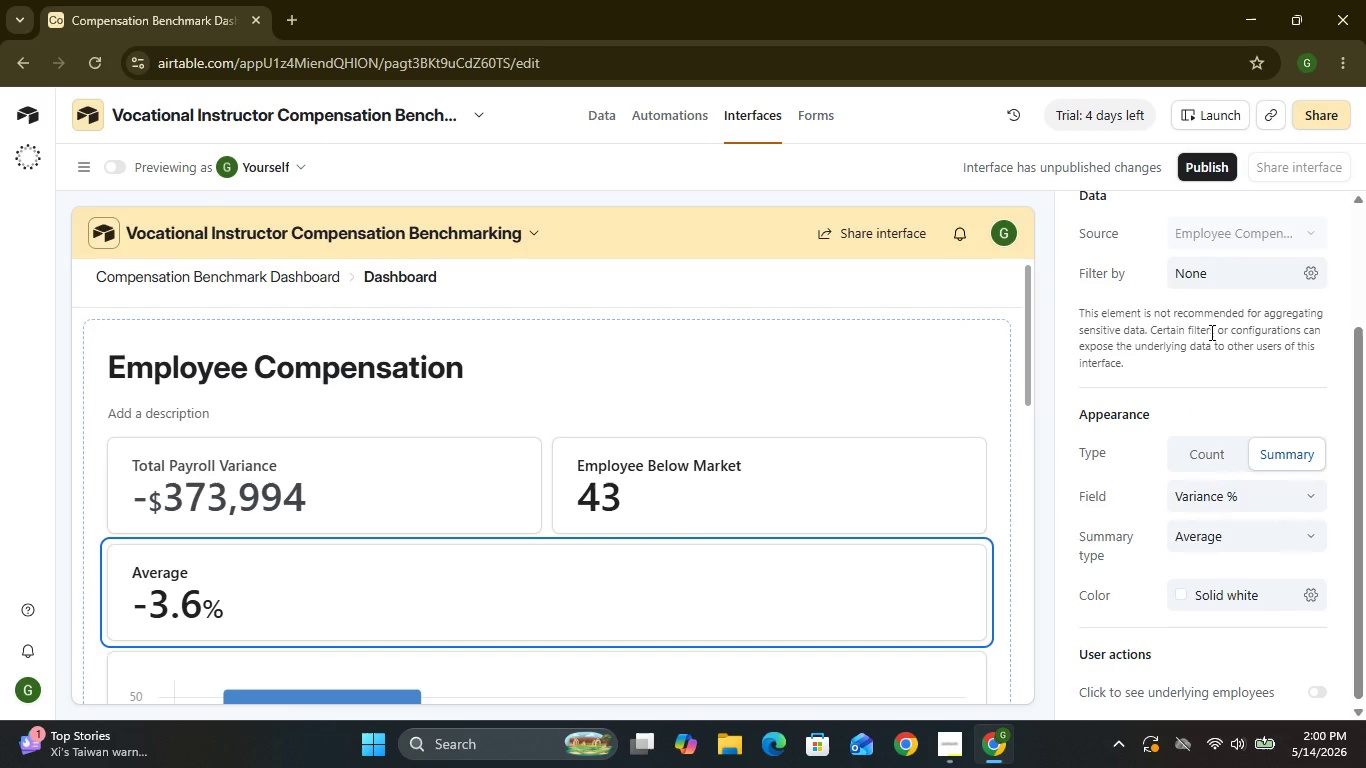 
mouse_move([1207, 531])
 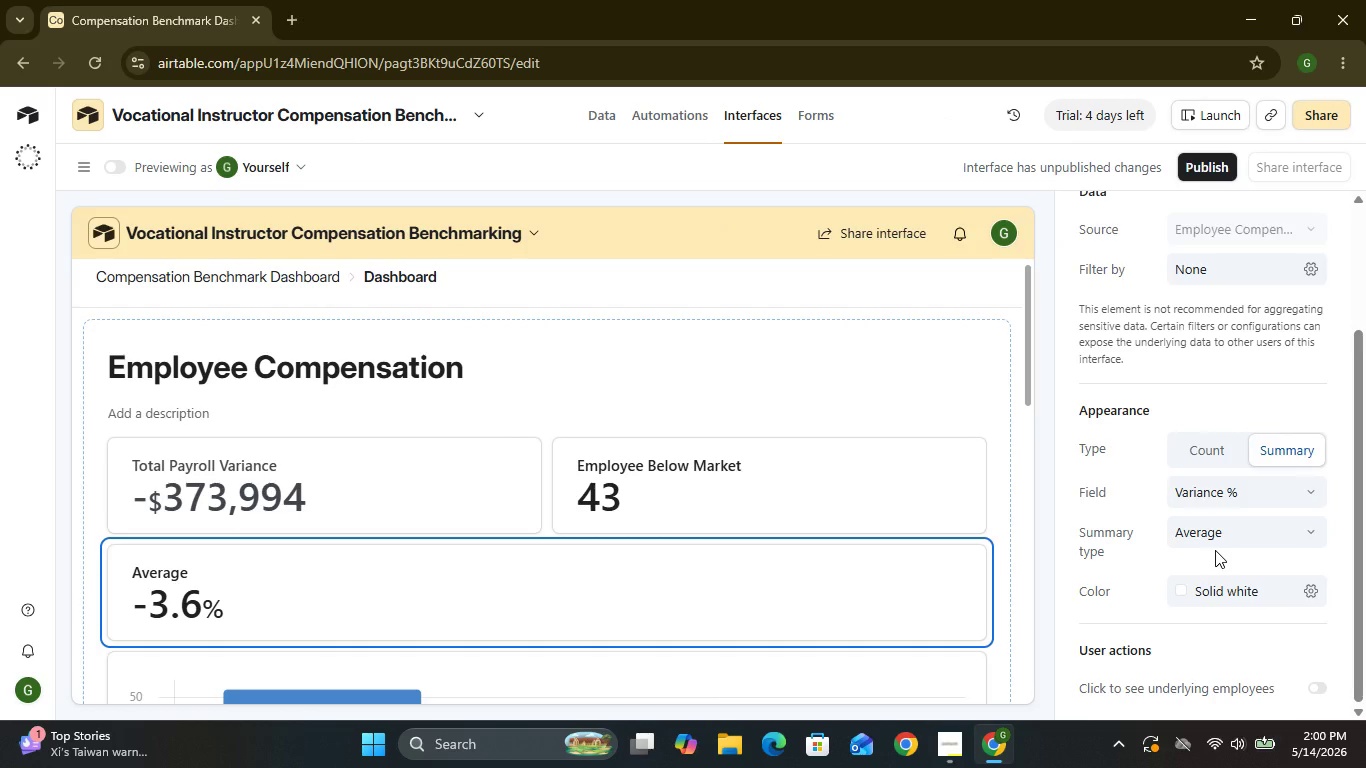 
wait(7.31)
 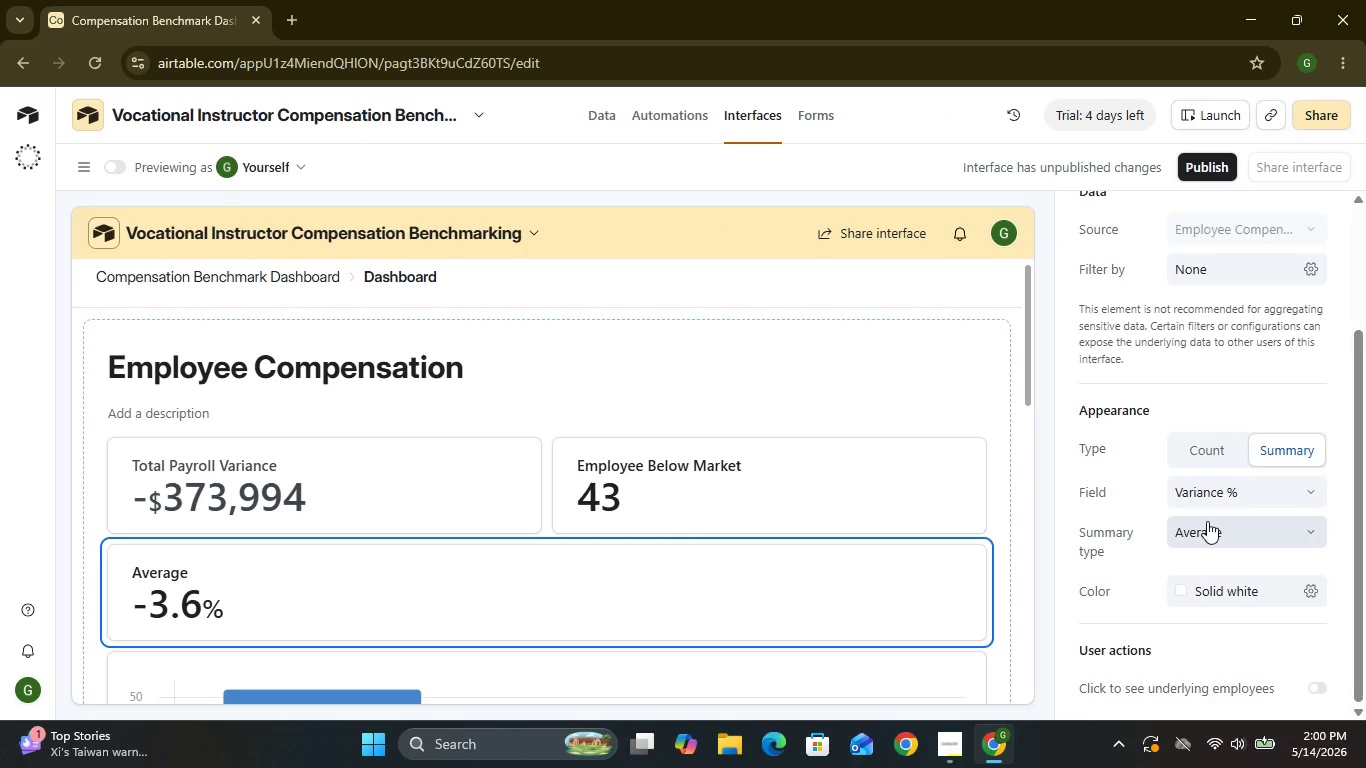 
left_click([1219, 594])
 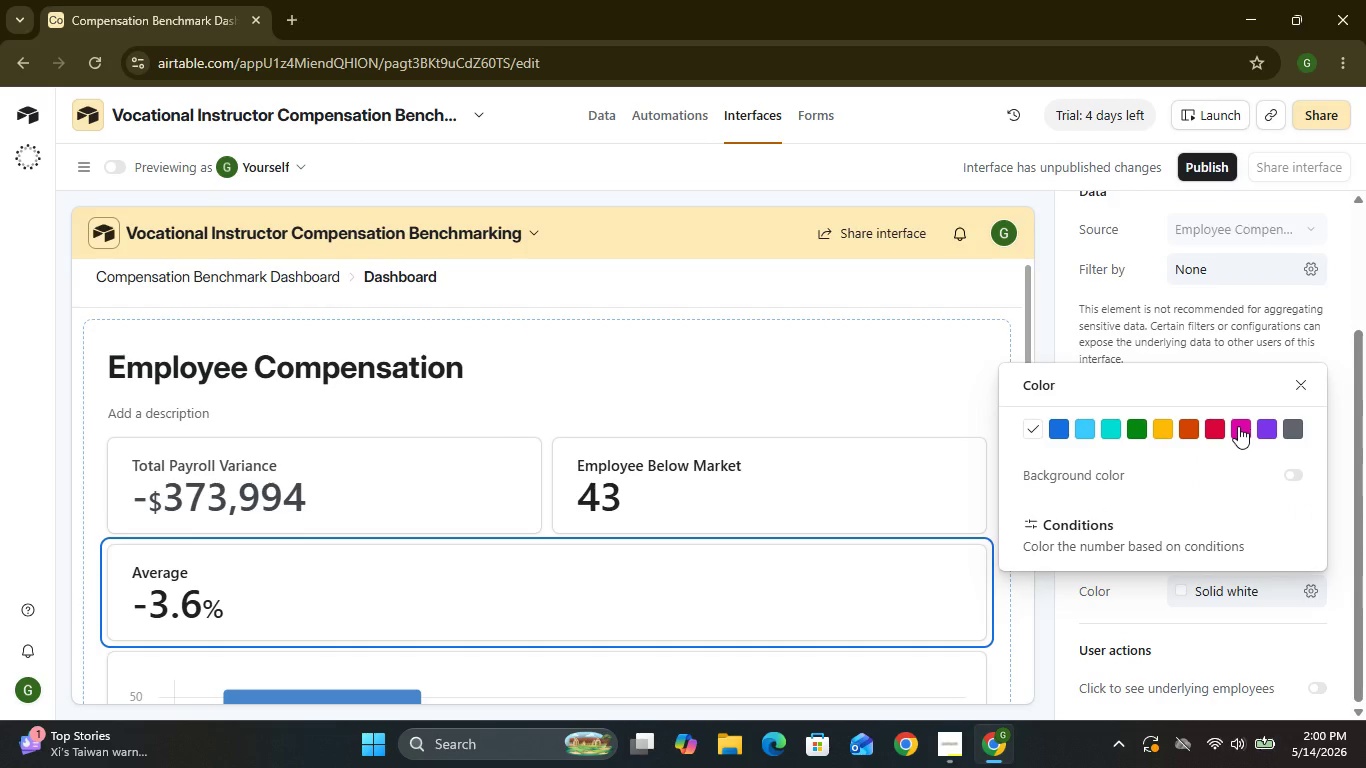 
left_click([1238, 426])
 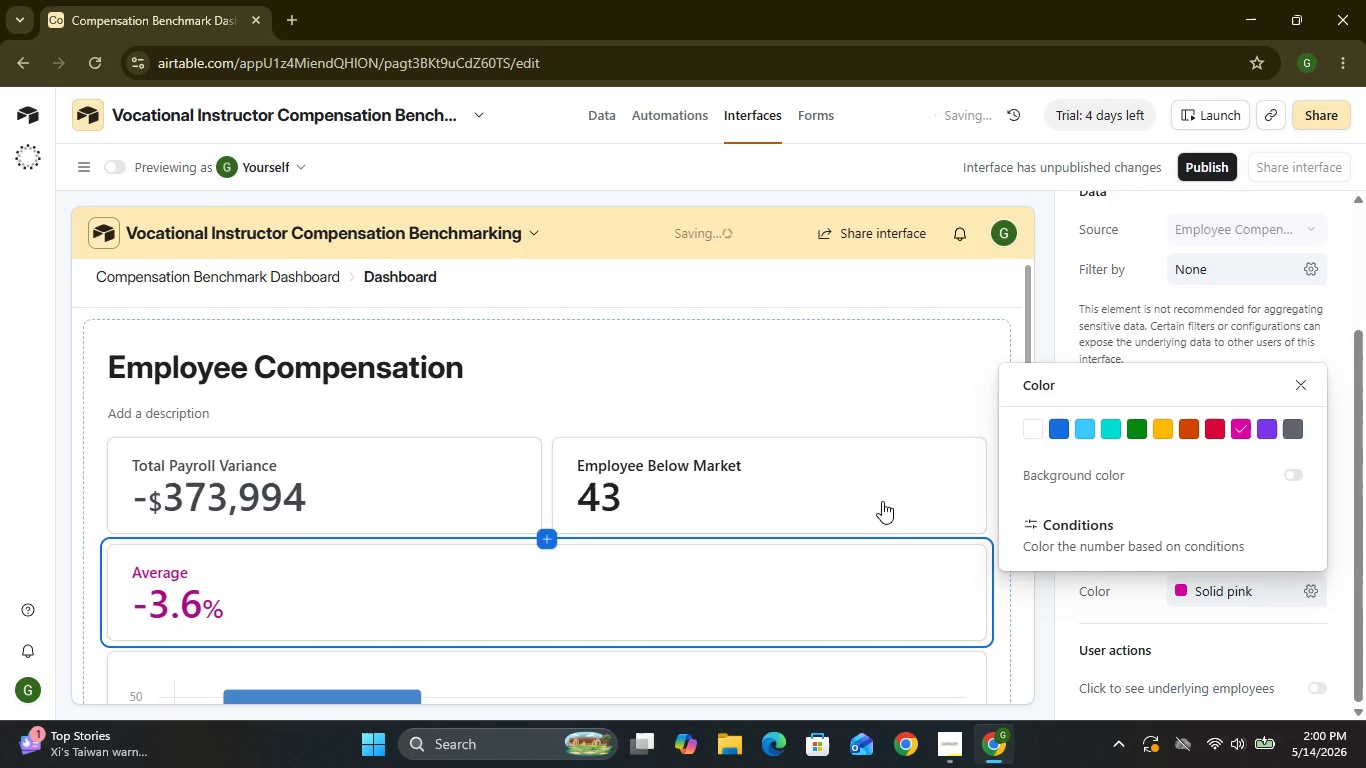 
left_click([882, 501])
 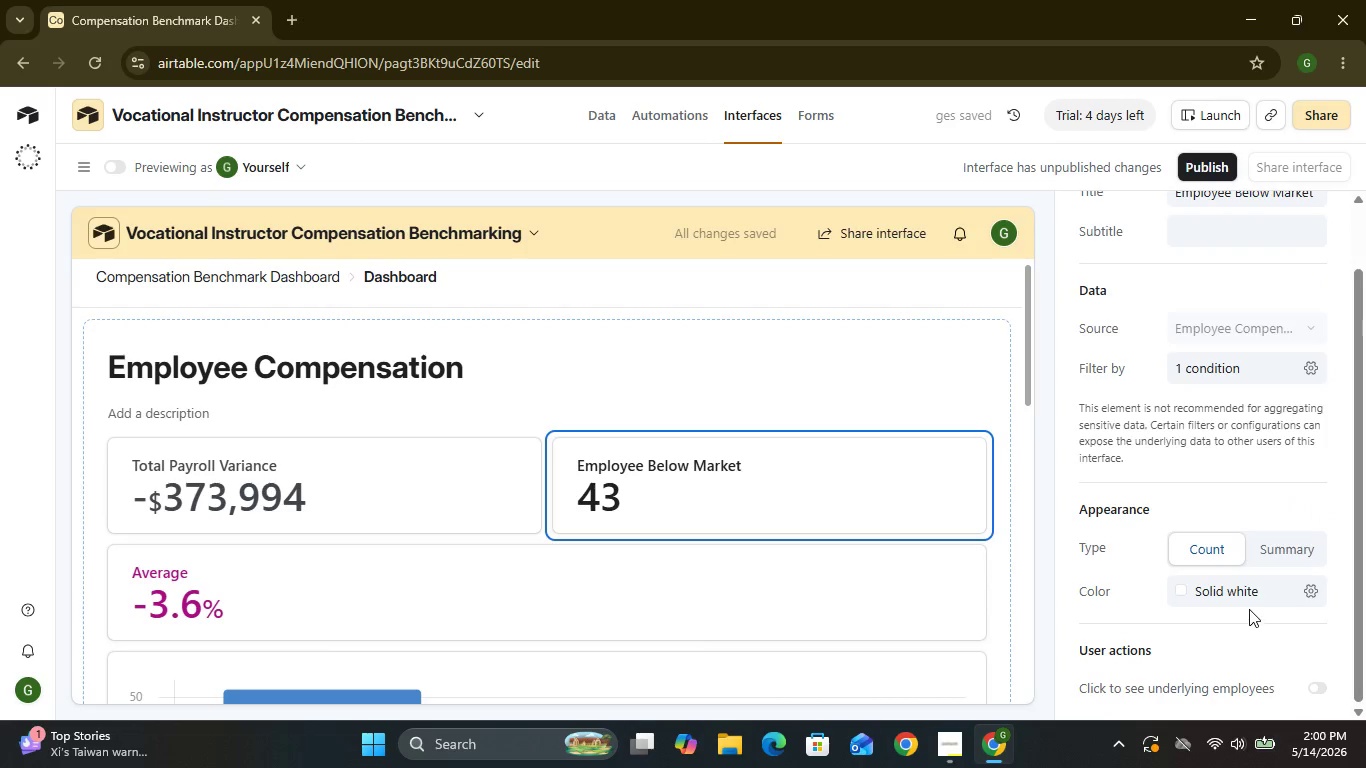 
left_click([1246, 598])
 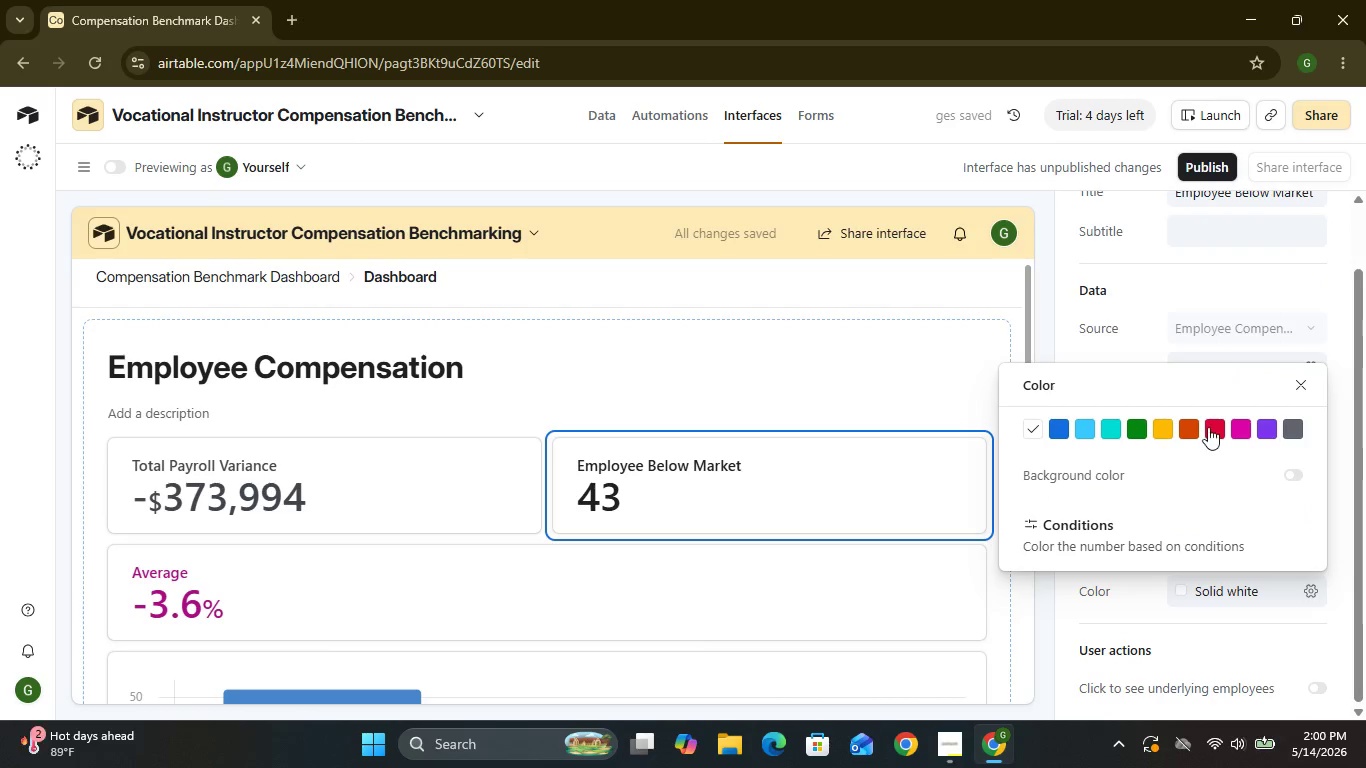 
left_click([1208, 427])
 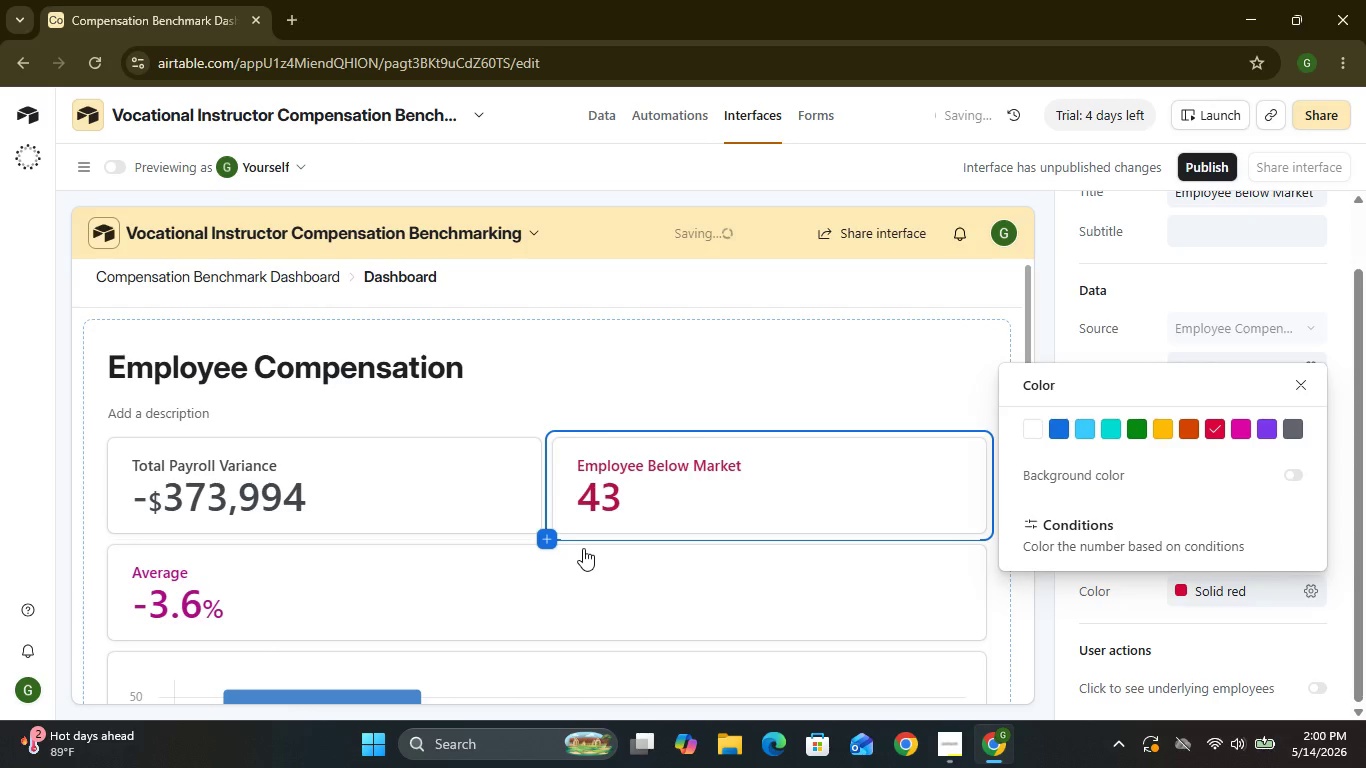 
left_click([442, 473])
 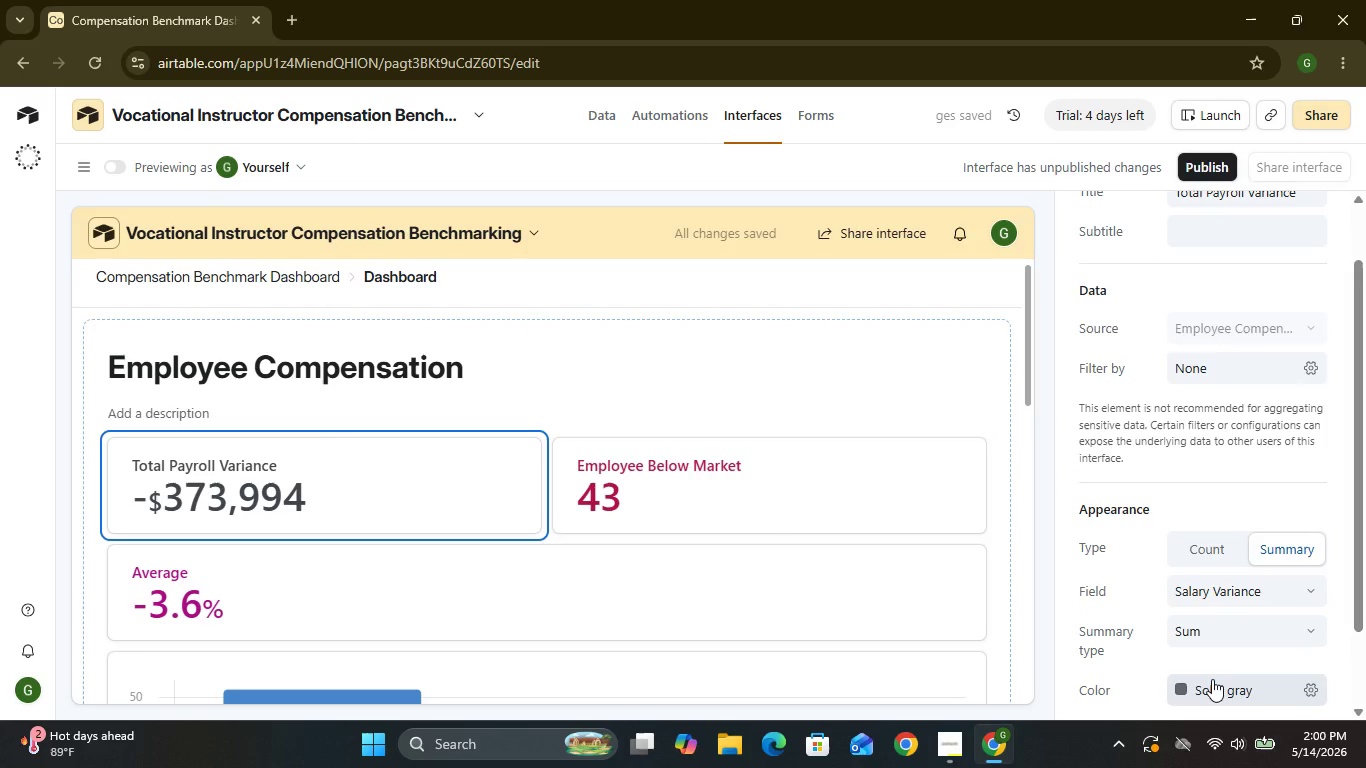 
left_click([1212, 679])
 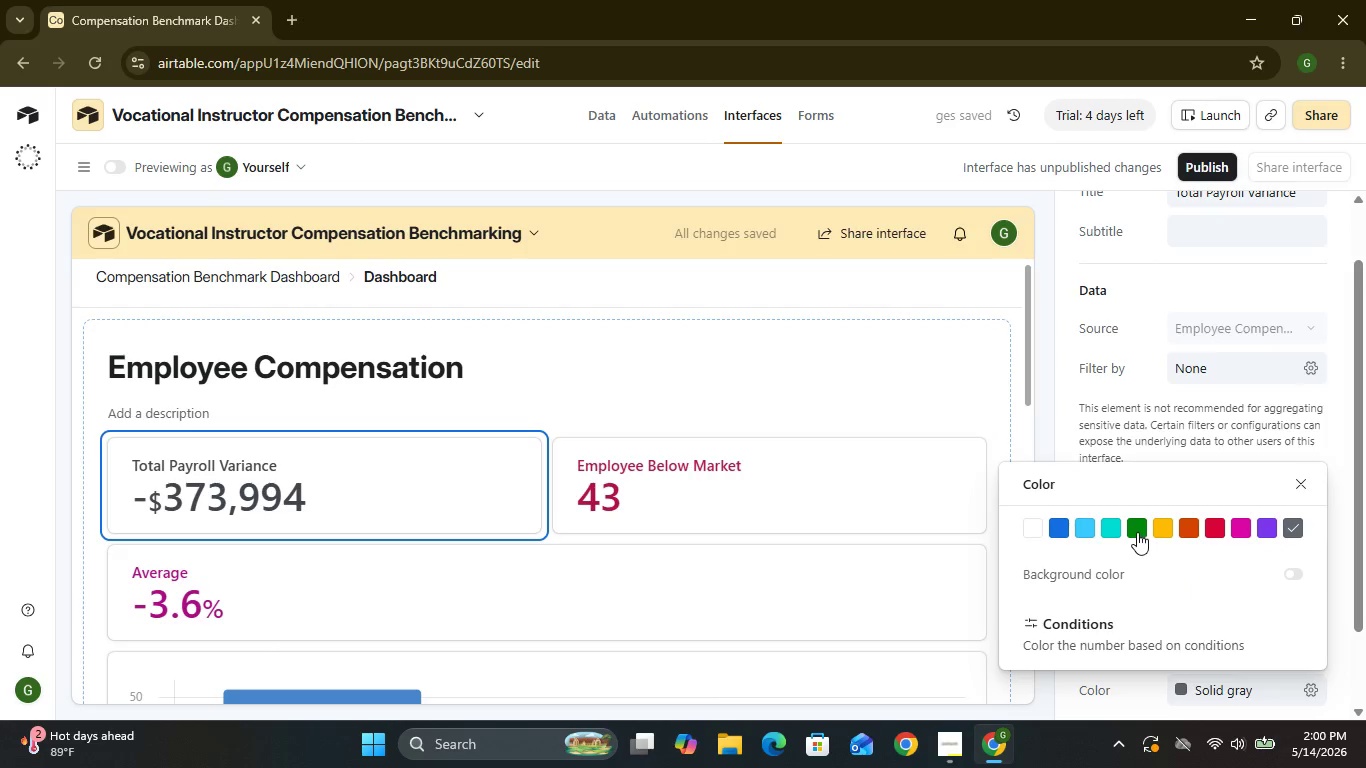 
left_click([1137, 532])
 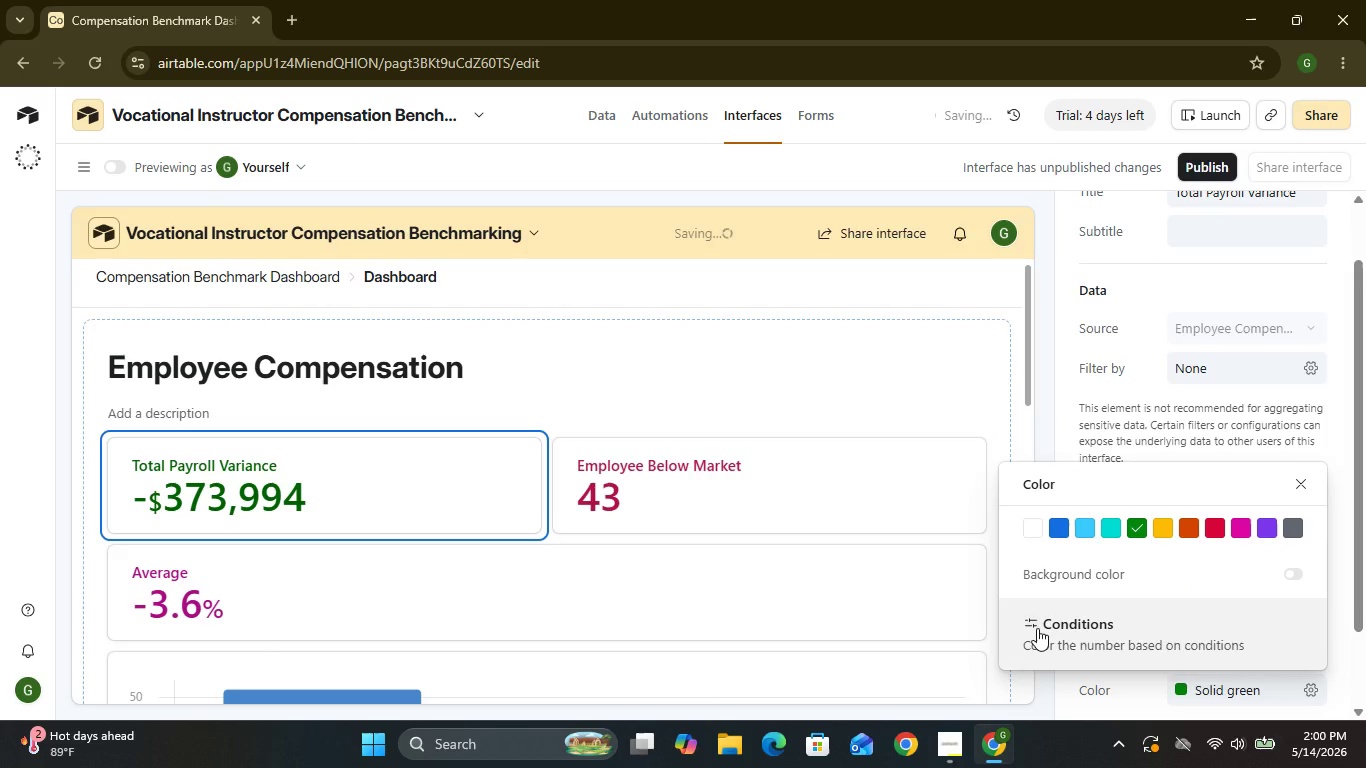 
left_click([920, 594])
 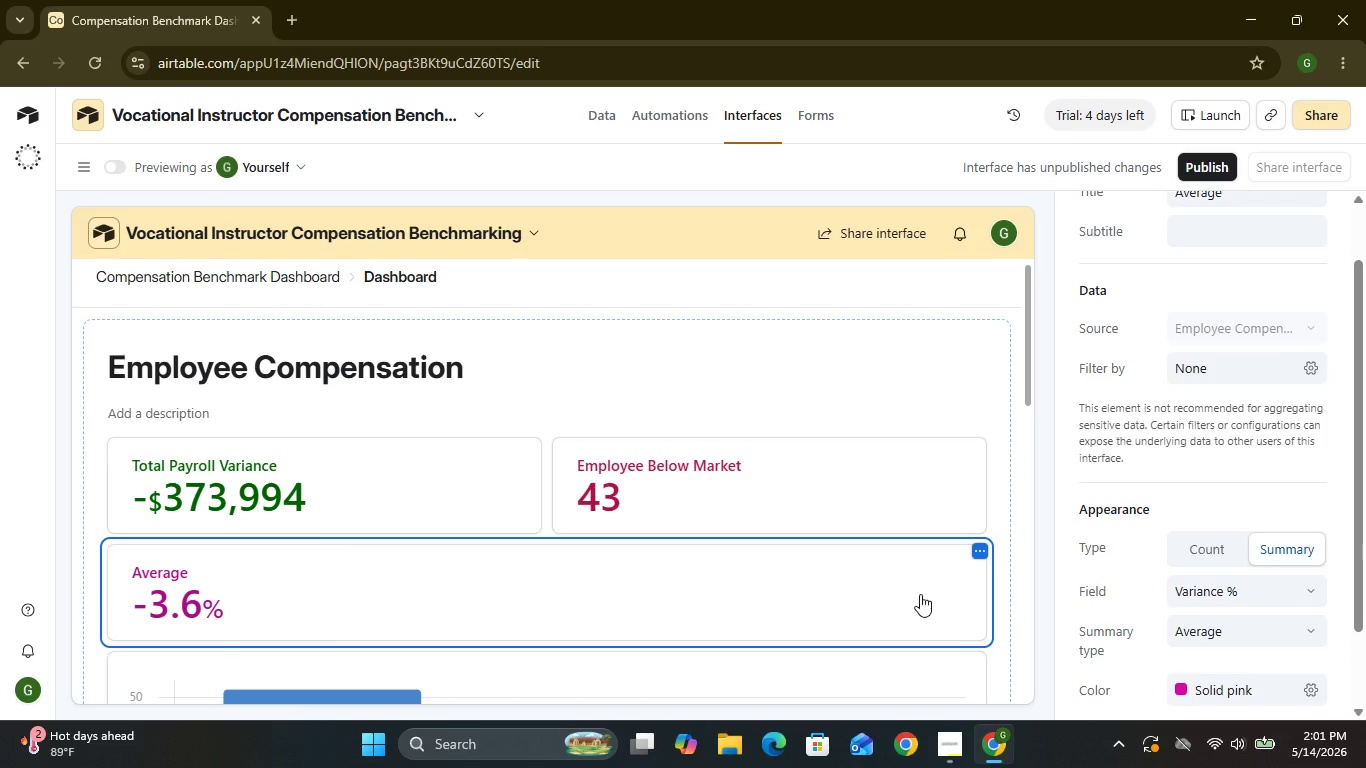 
wait(7.53)
 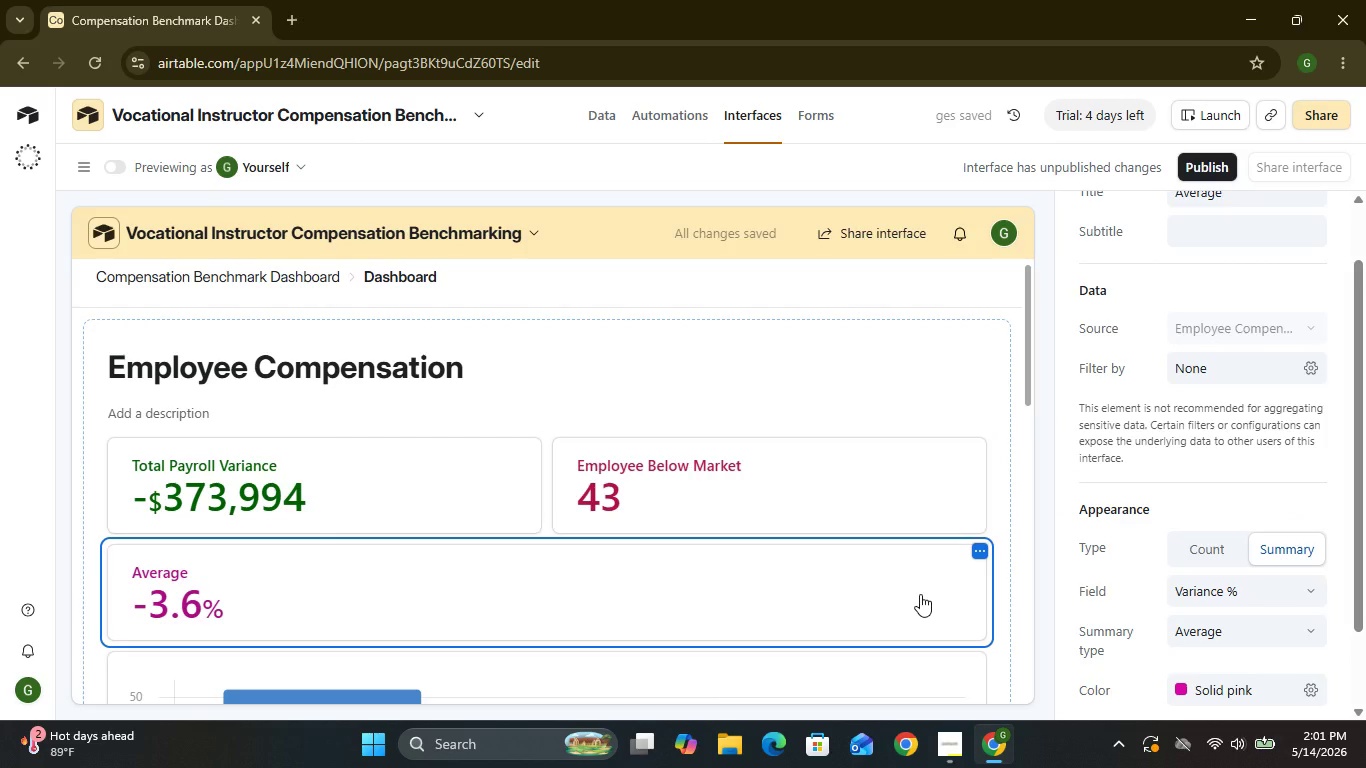 
double_click([1236, 252])
 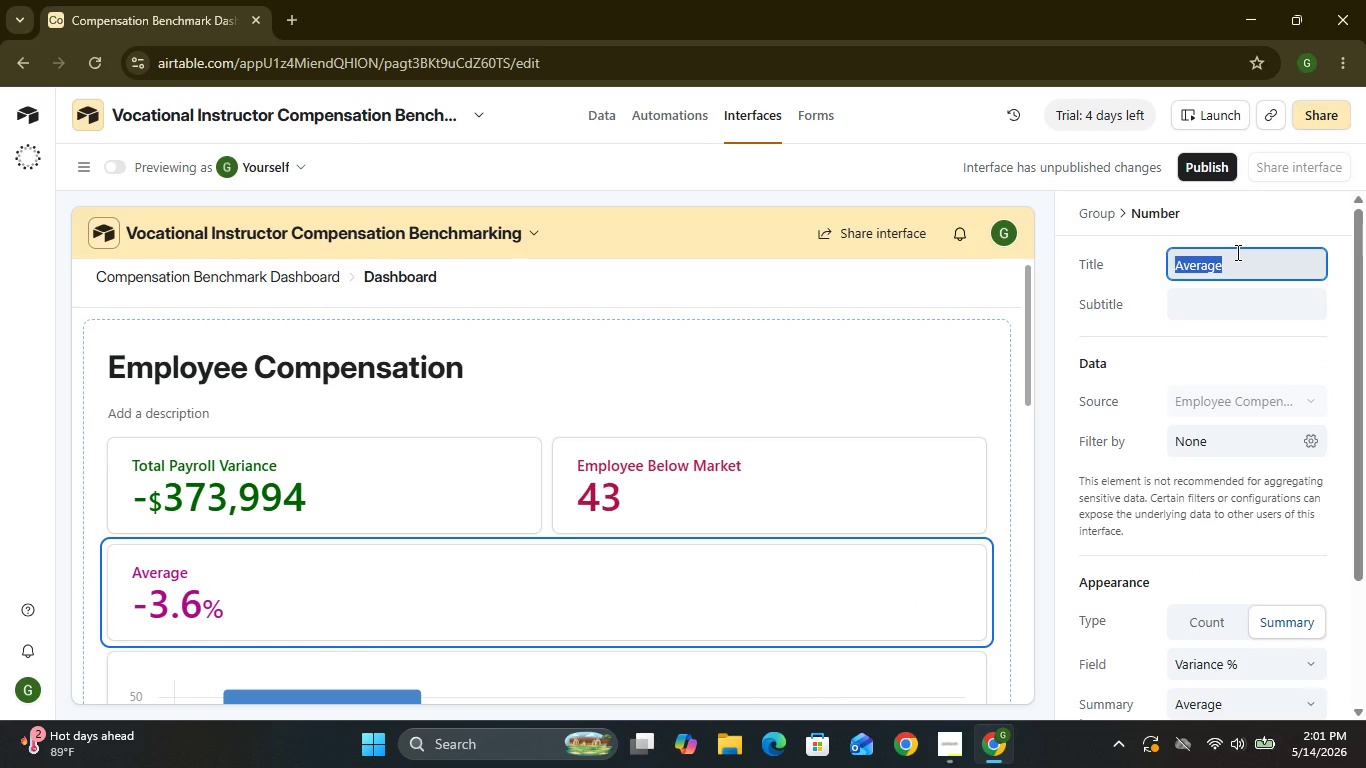 
triple_click([1236, 252])
 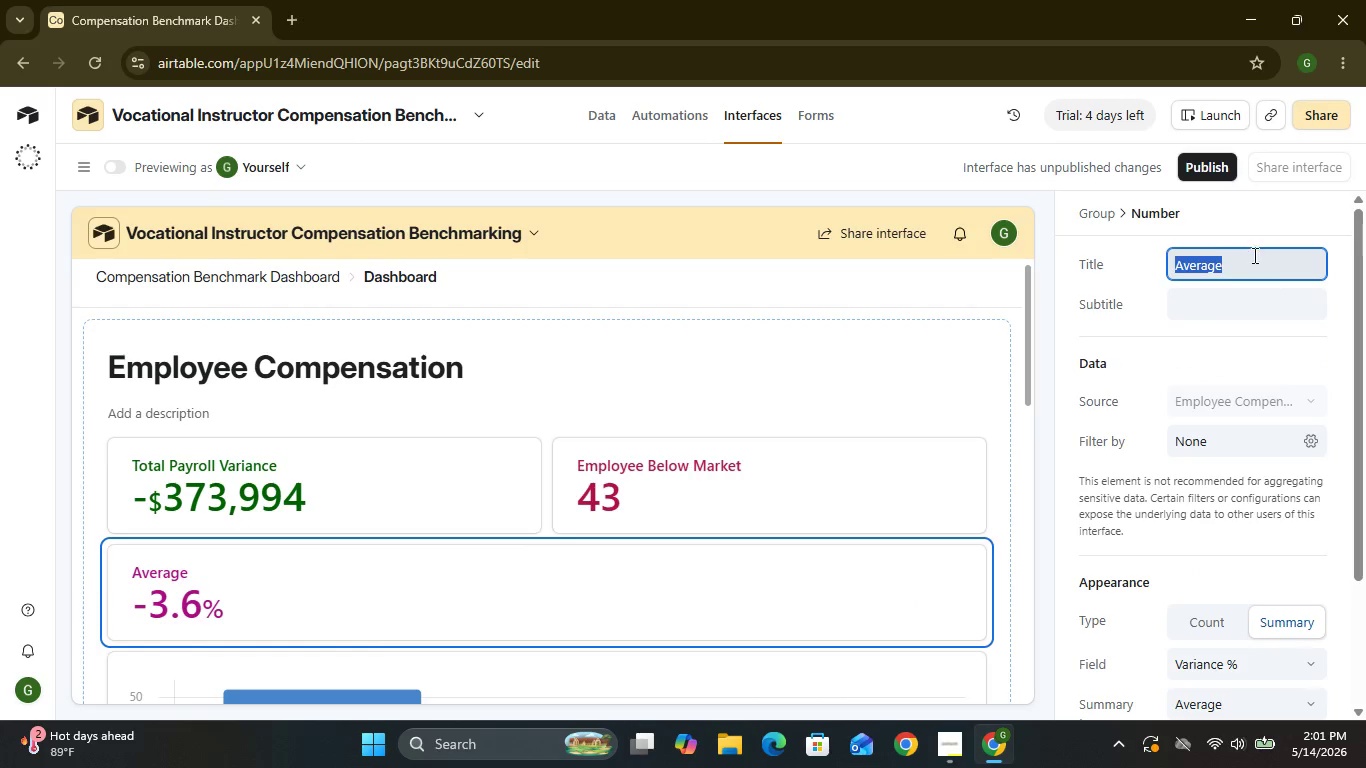 
left_click([1256, 257])
 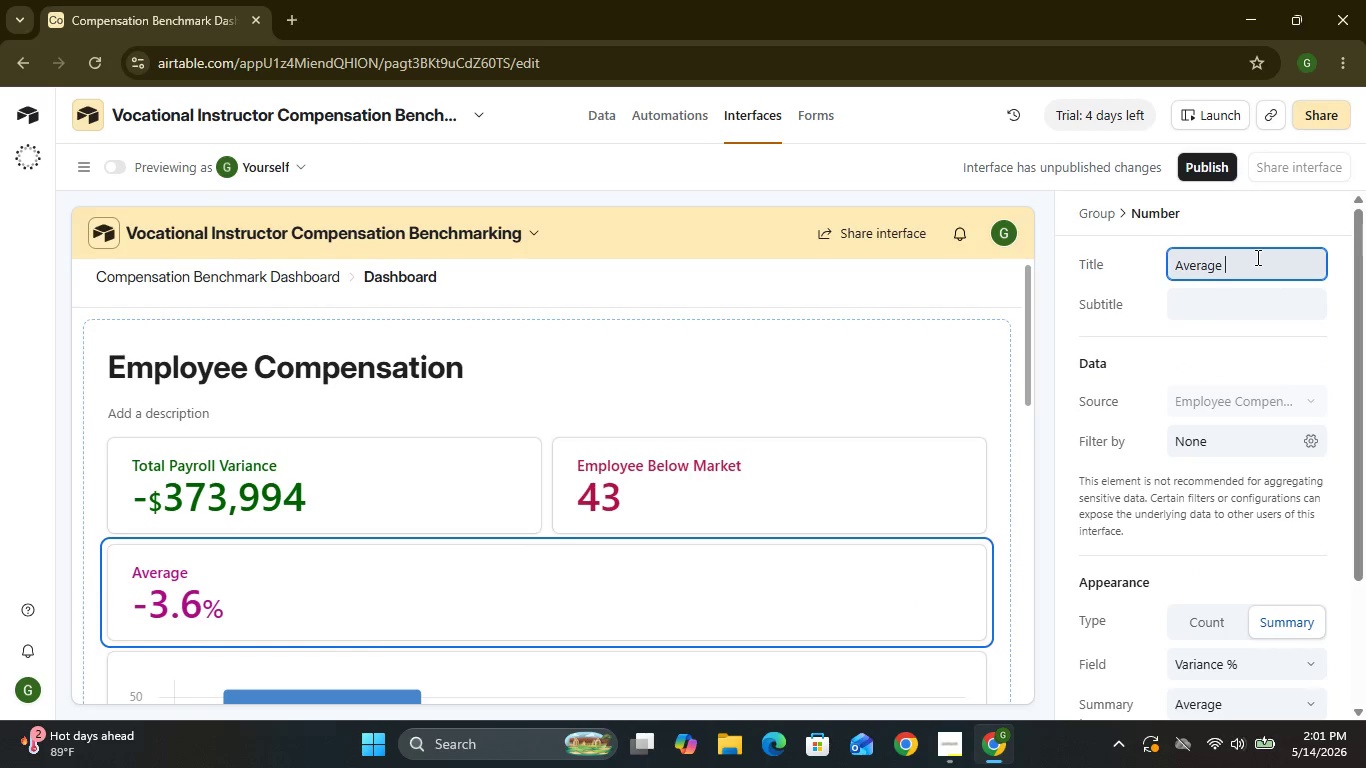 
type( Market Variance)
 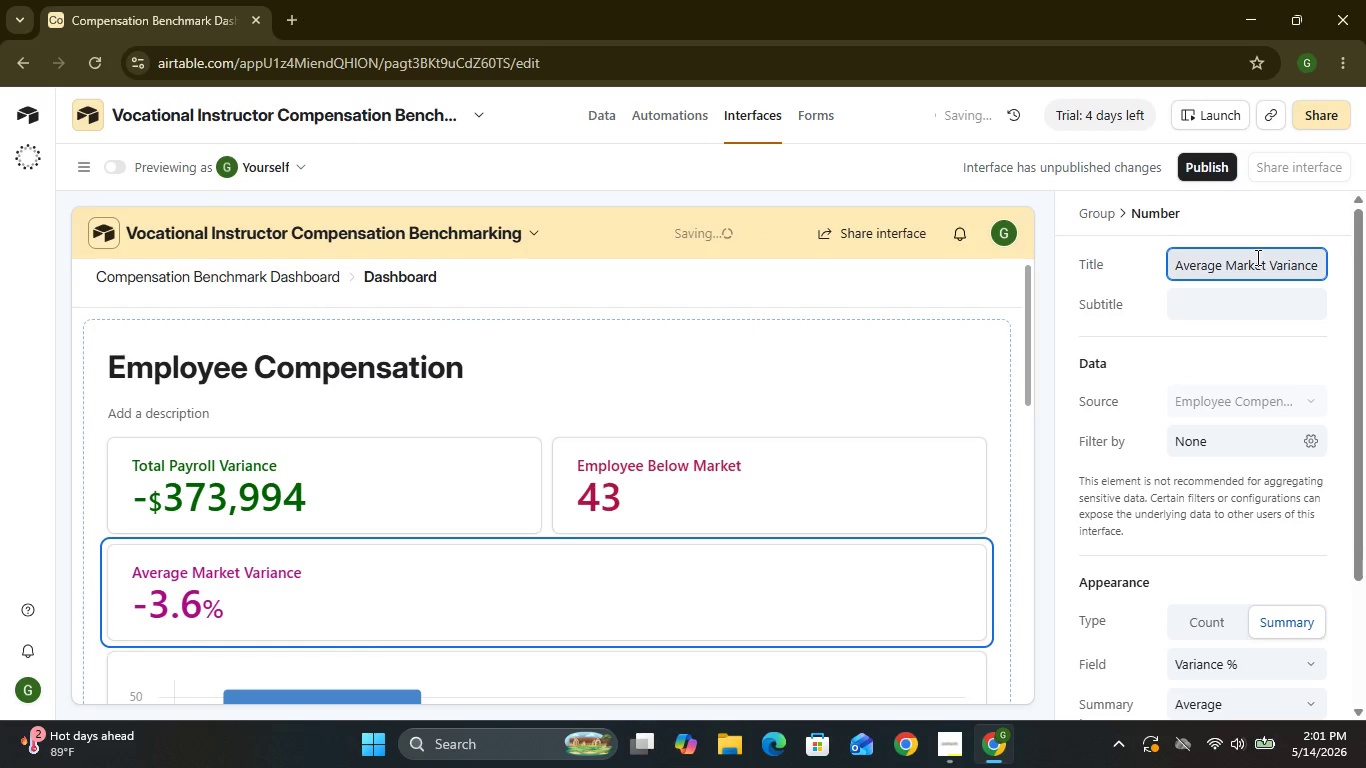 
wait(11.06)
 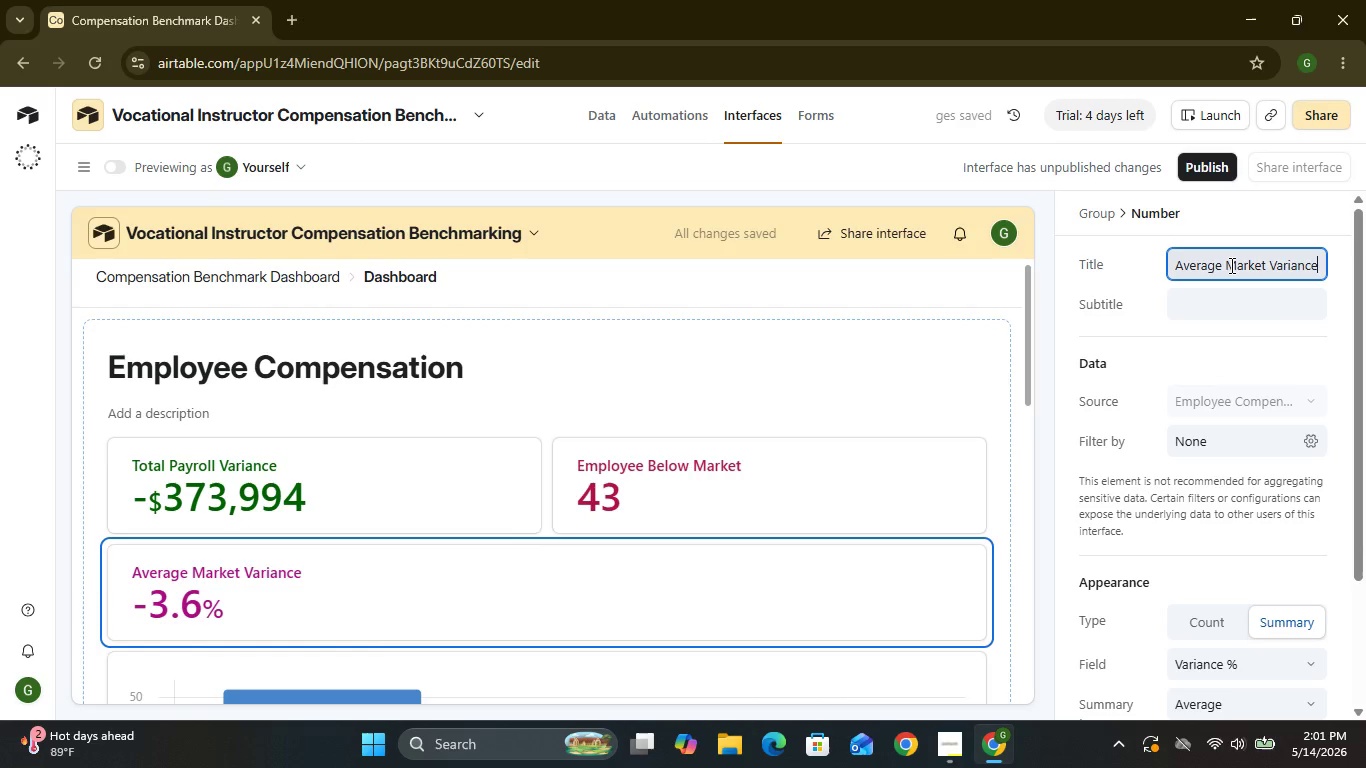 
left_click([888, 468])
 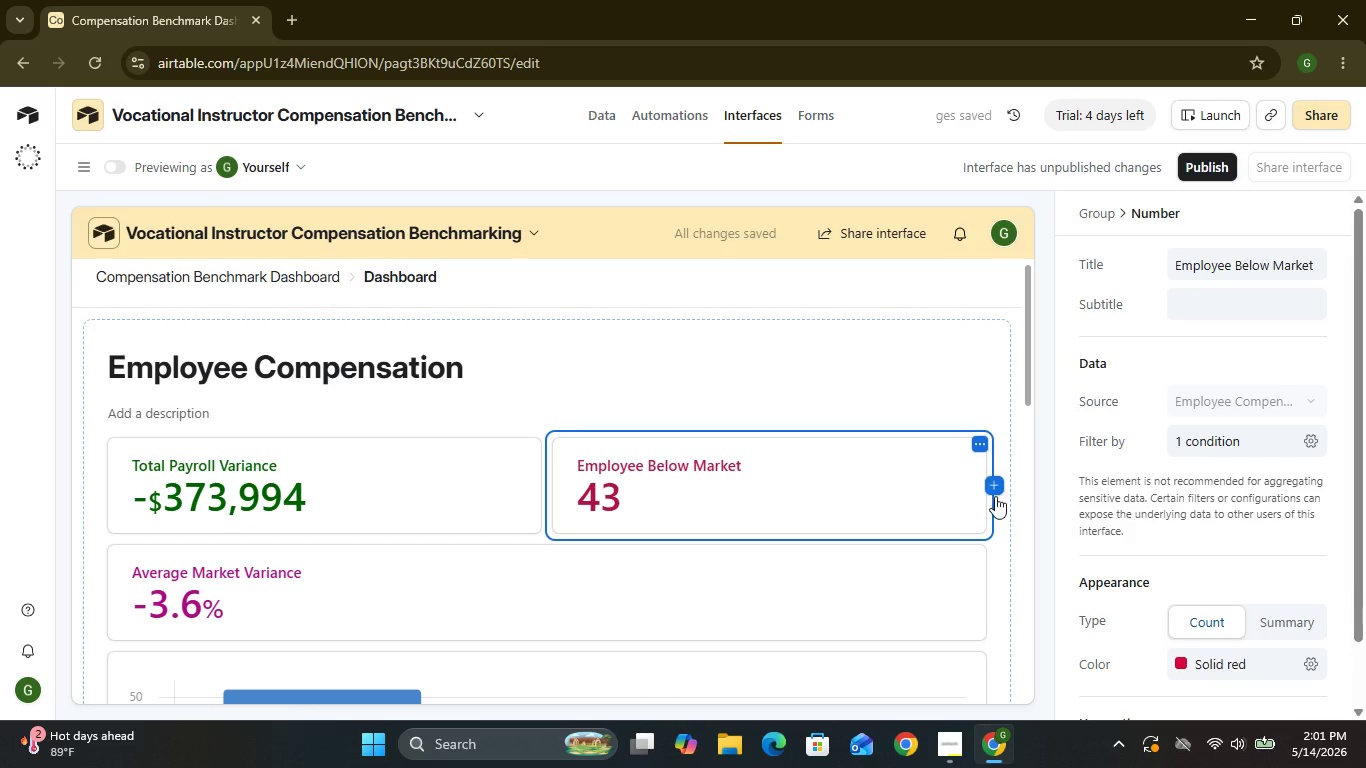 
wait(6.02)
 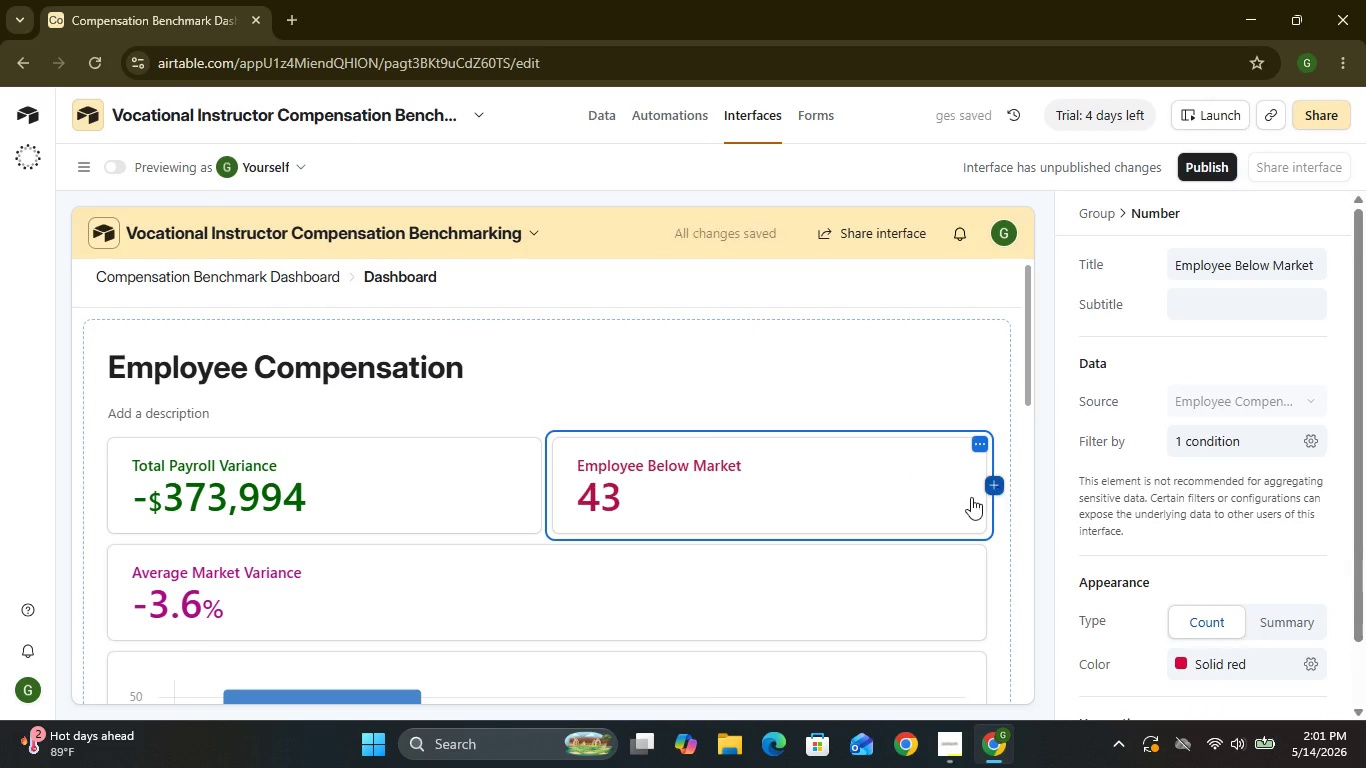 
left_click([712, 577])
 